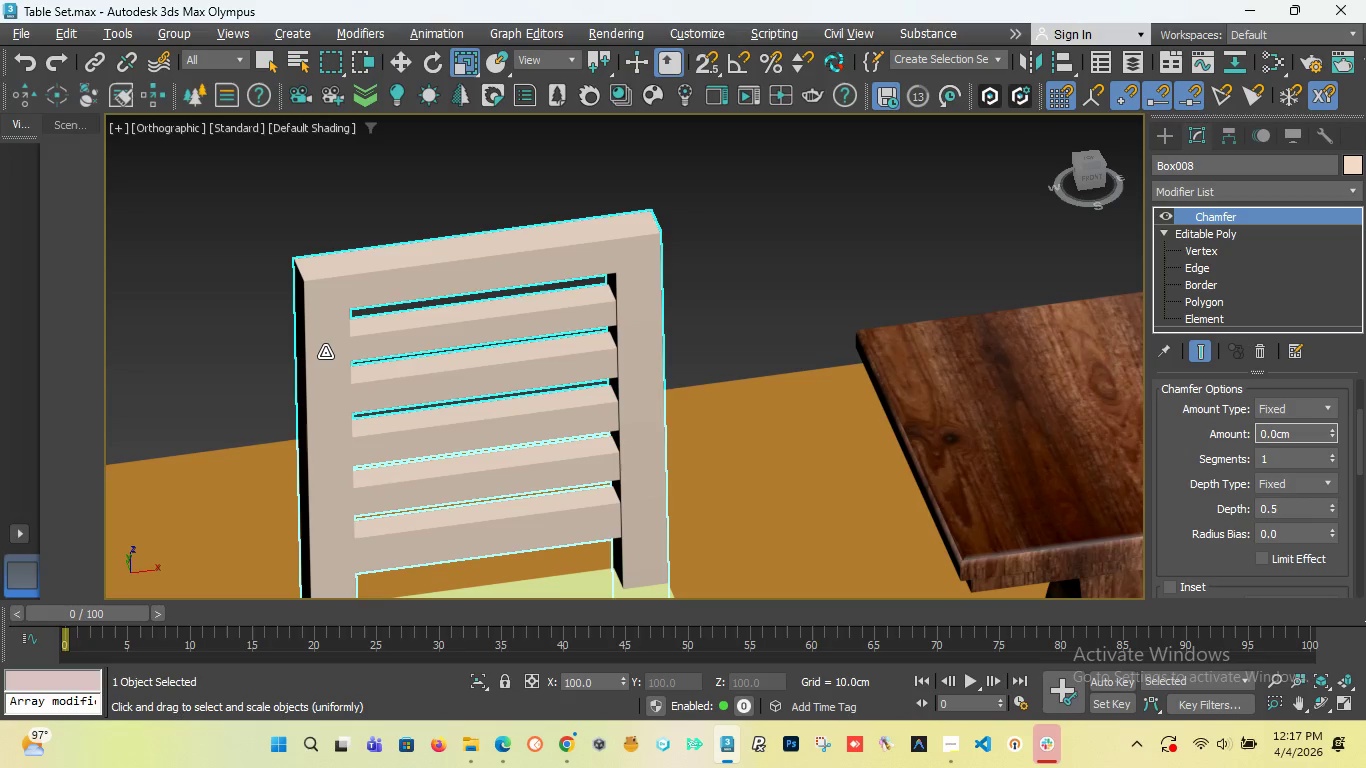 
key(F2)
 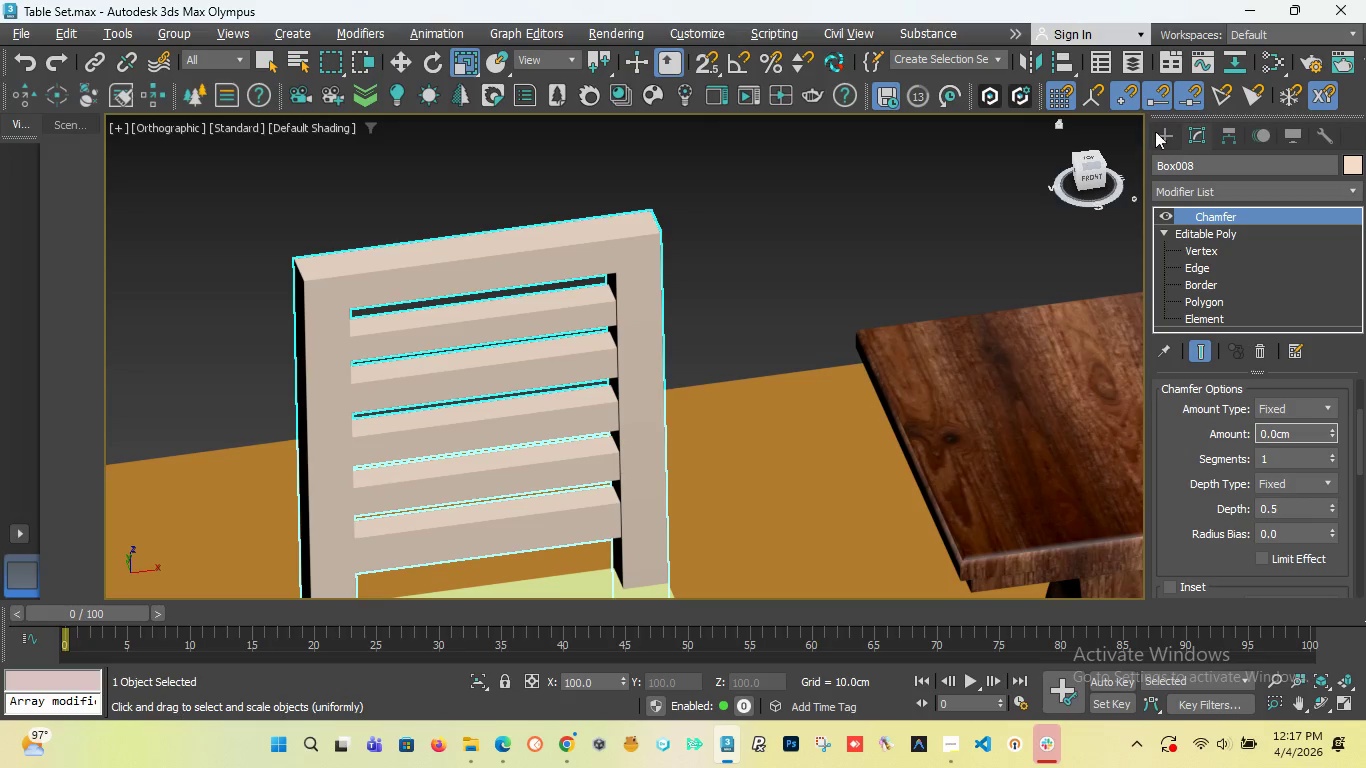 
left_click([1167, 133])
 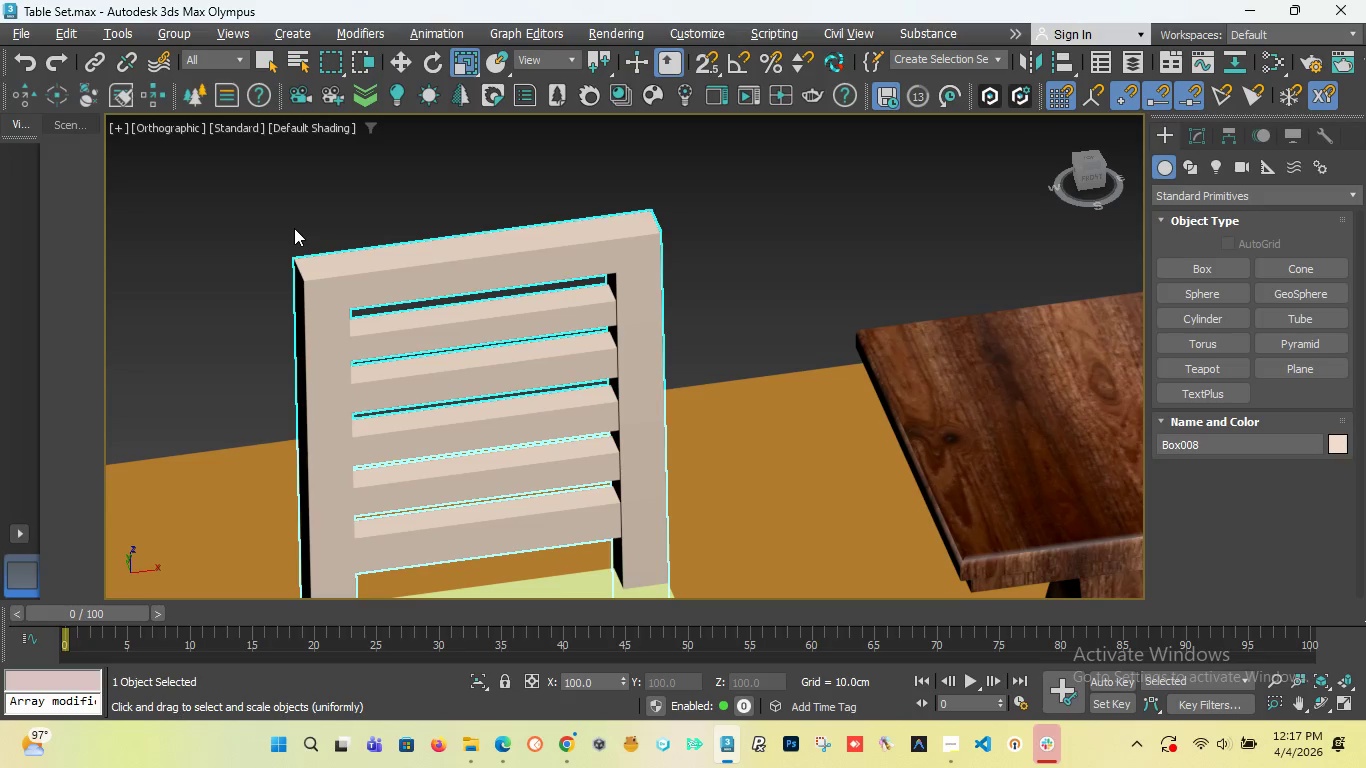 
key(F3)
 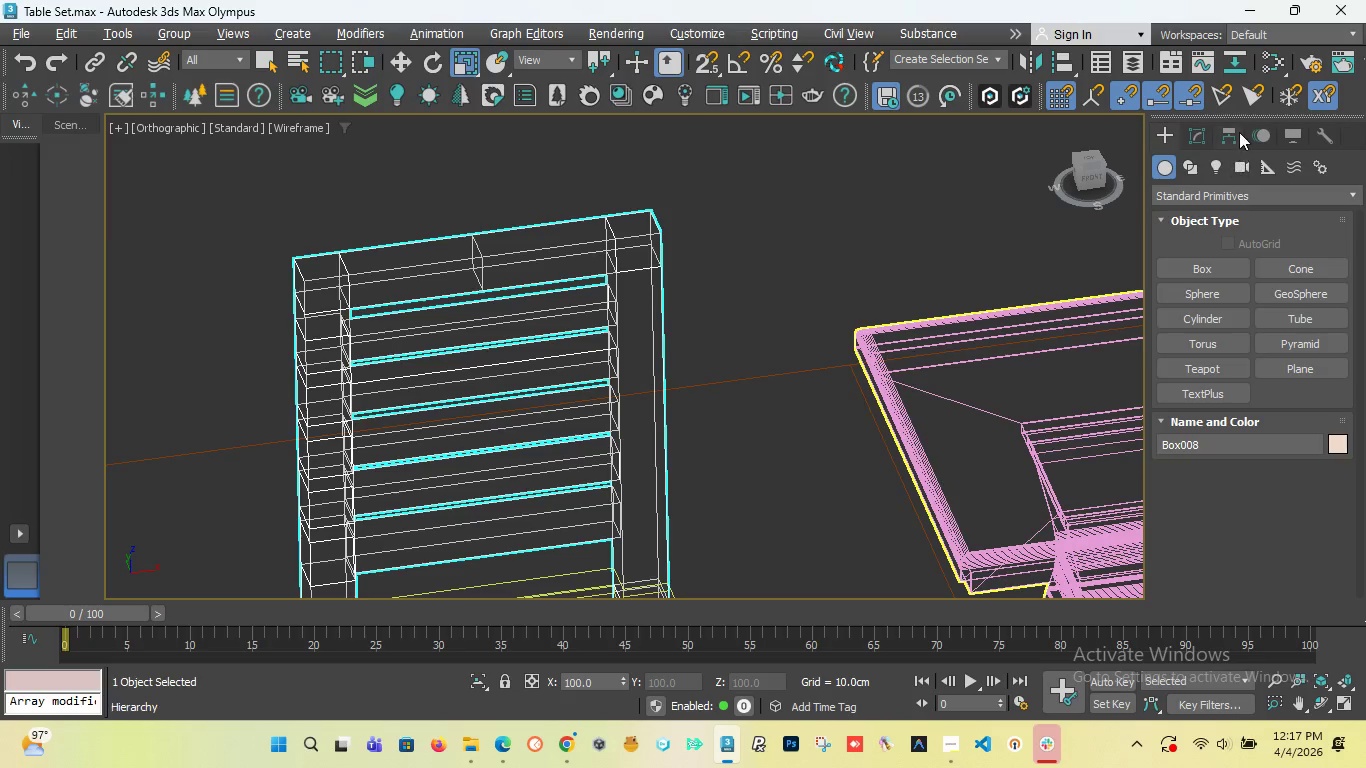 
left_click([1193, 126])
 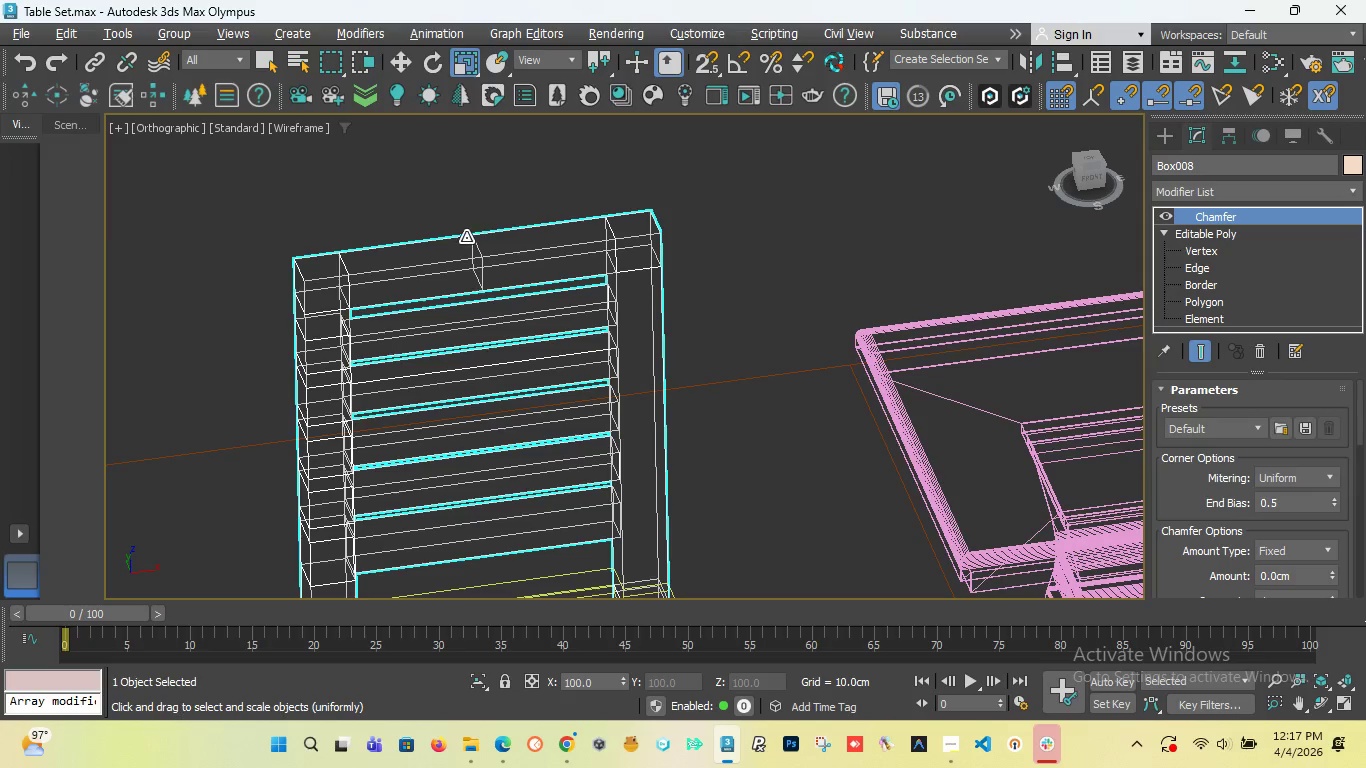 
scroll: coordinate [524, 287], scroll_direction: up, amount: 6.0
 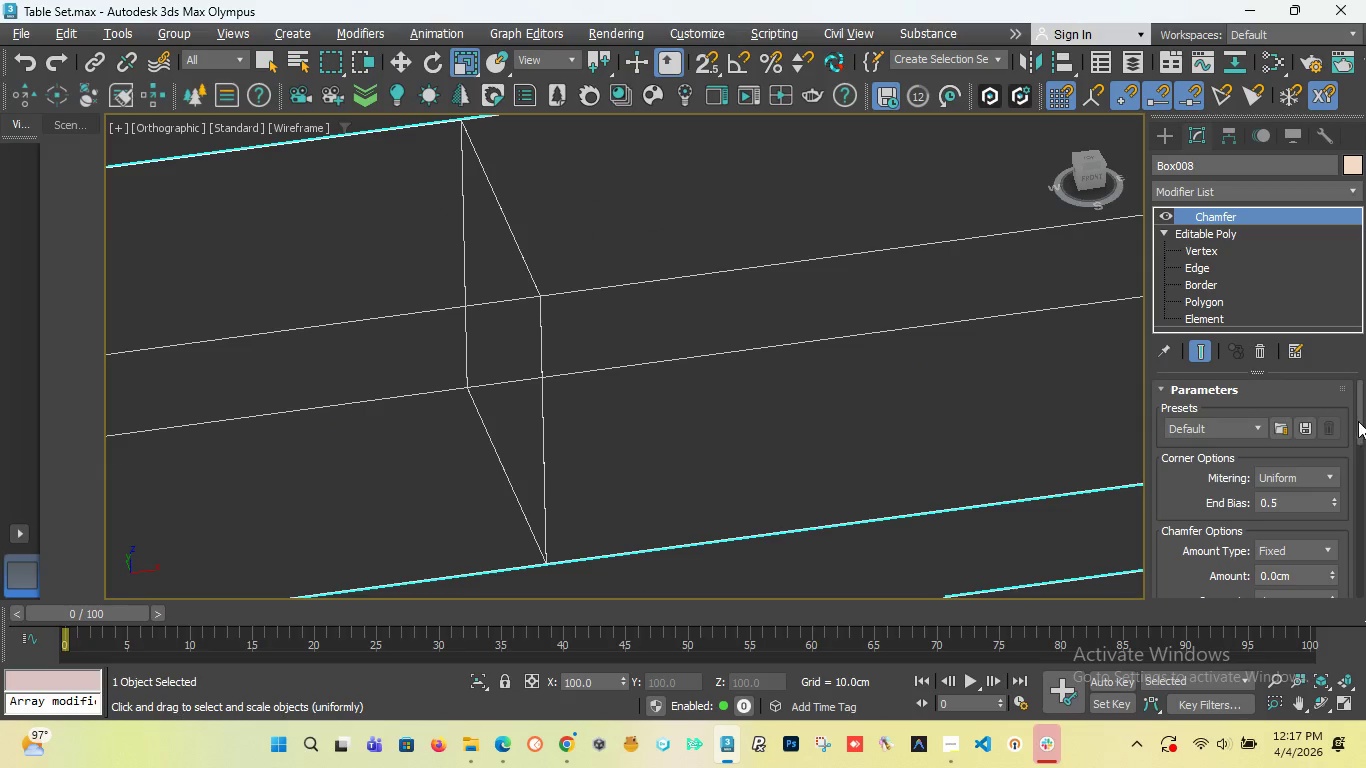 
left_click_drag(start_coordinate=[1358, 421], to_coordinate=[1358, 442])
 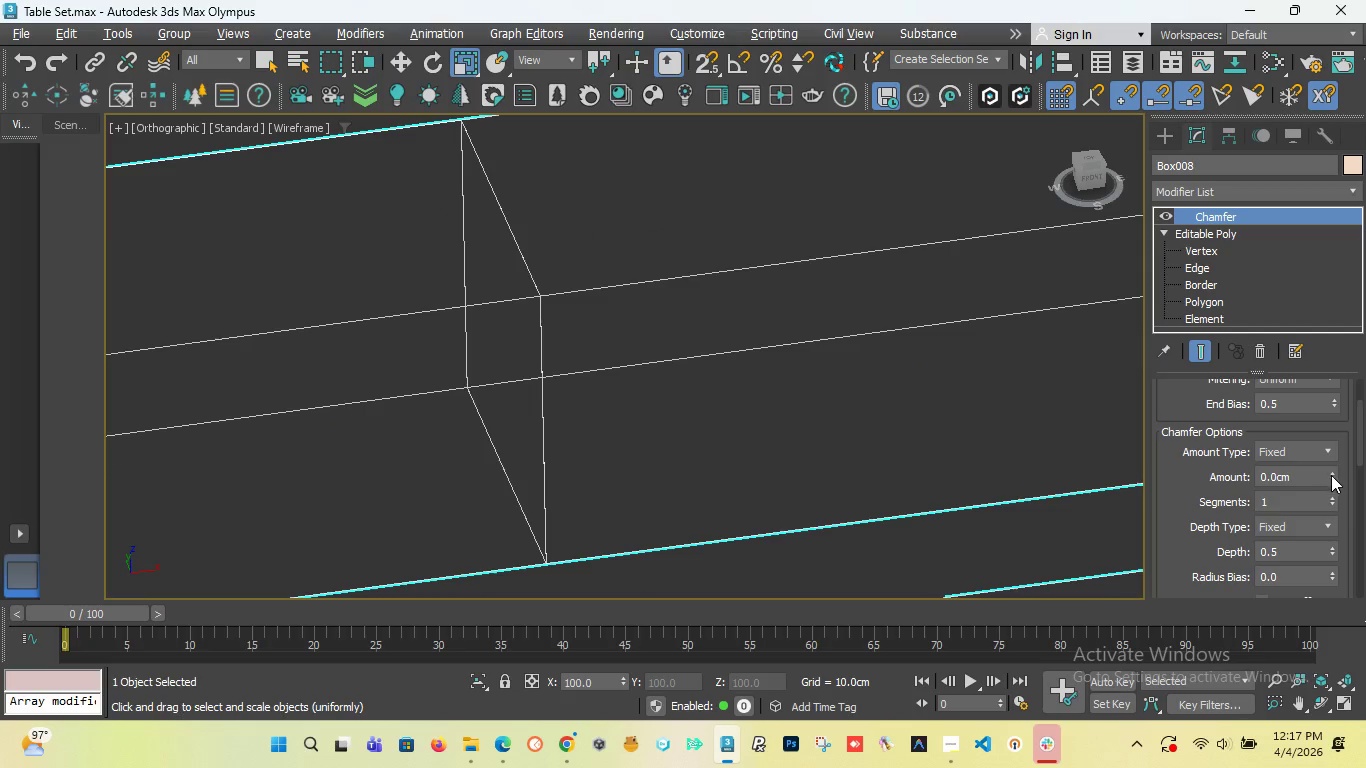 
left_click_drag(start_coordinate=[1331, 475], to_coordinate=[1335, 502])
 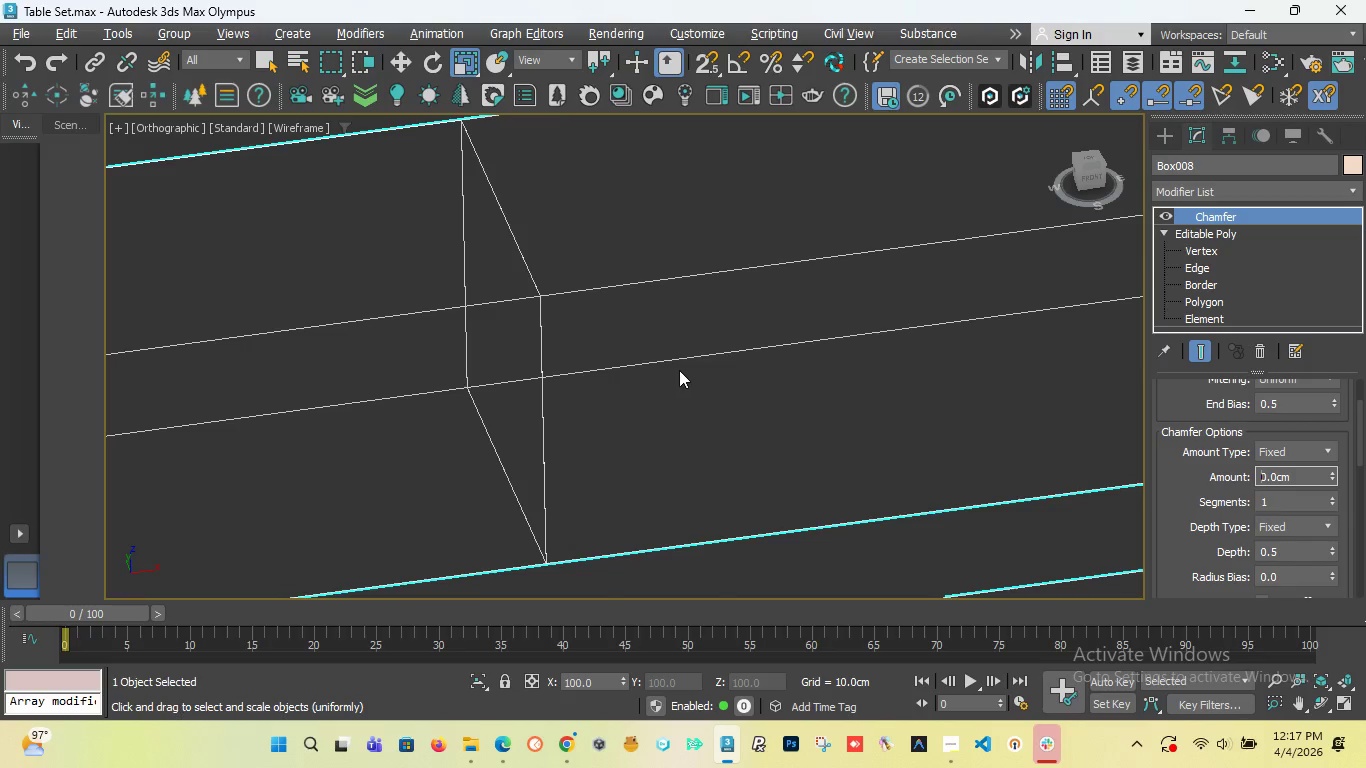 
scroll: coordinate [679, 370], scroll_direction: down, amount: 5.0
 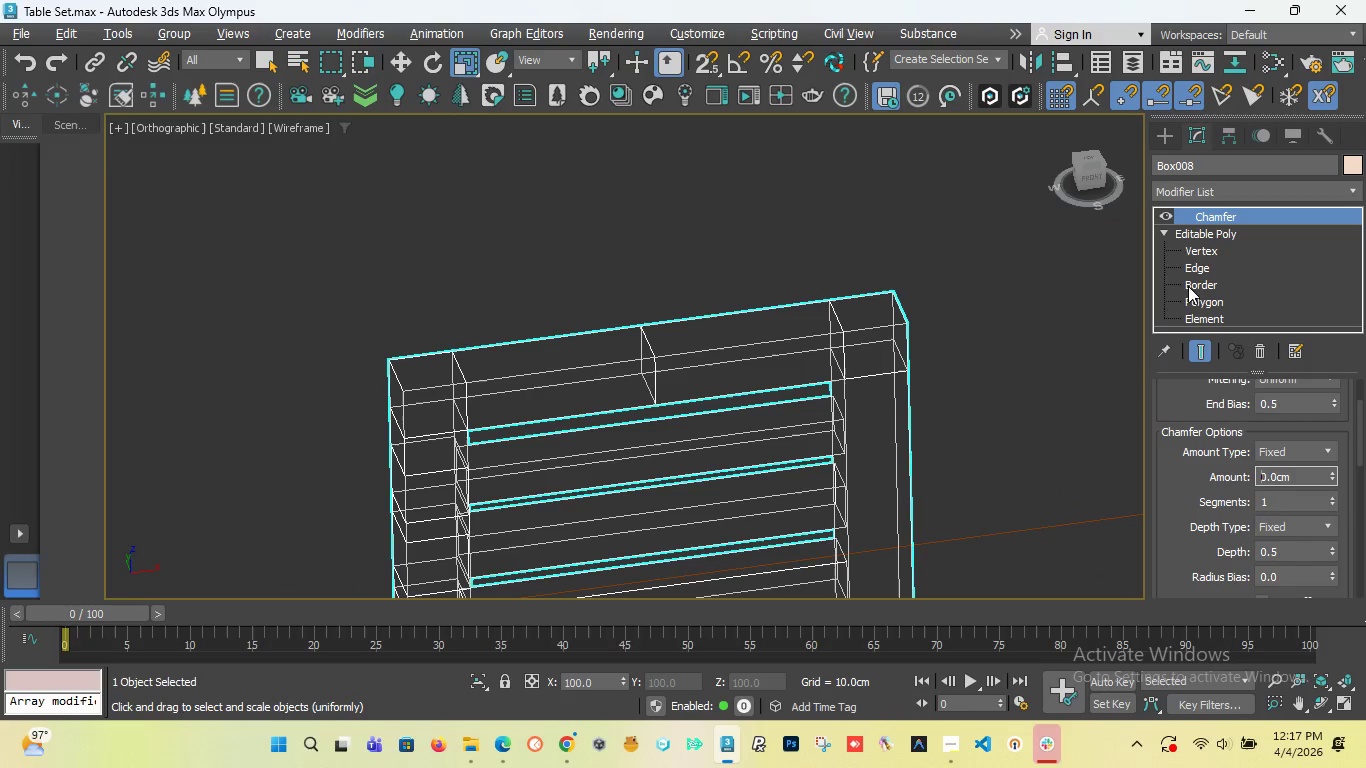 
left_click([1254, 351])
 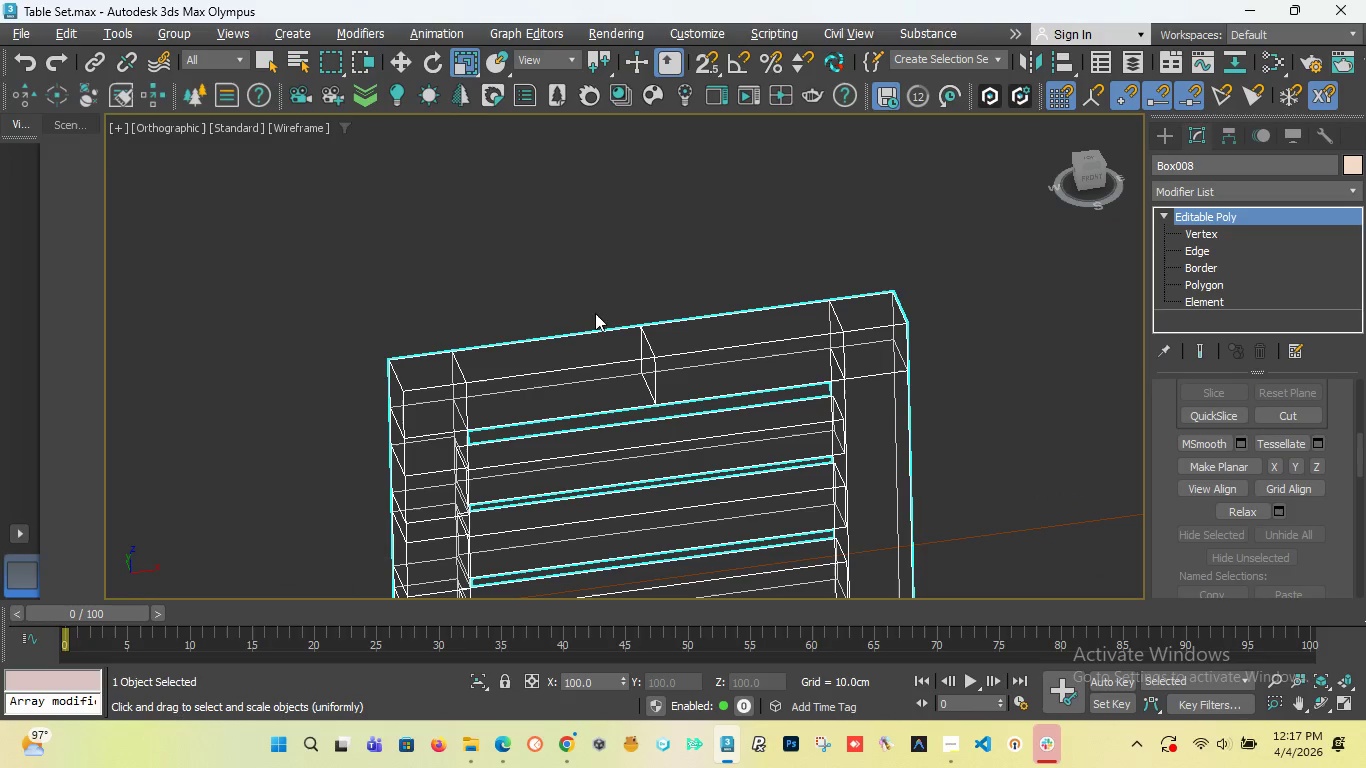 
scroll: coordinate [574, 439], scroll_direction: down, amount: 5.0
 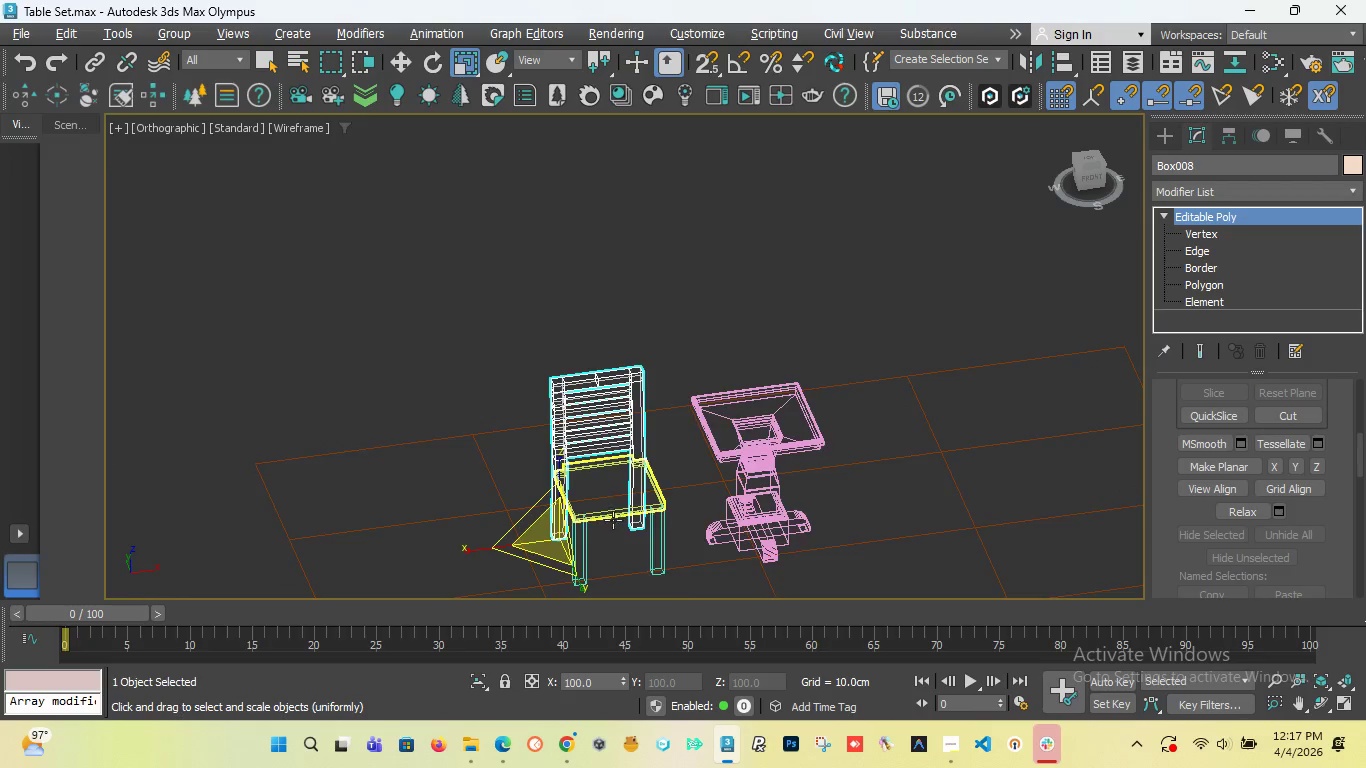 
scroll: coordinate [614, 521], scroll_direction: up, amount: 4.0
 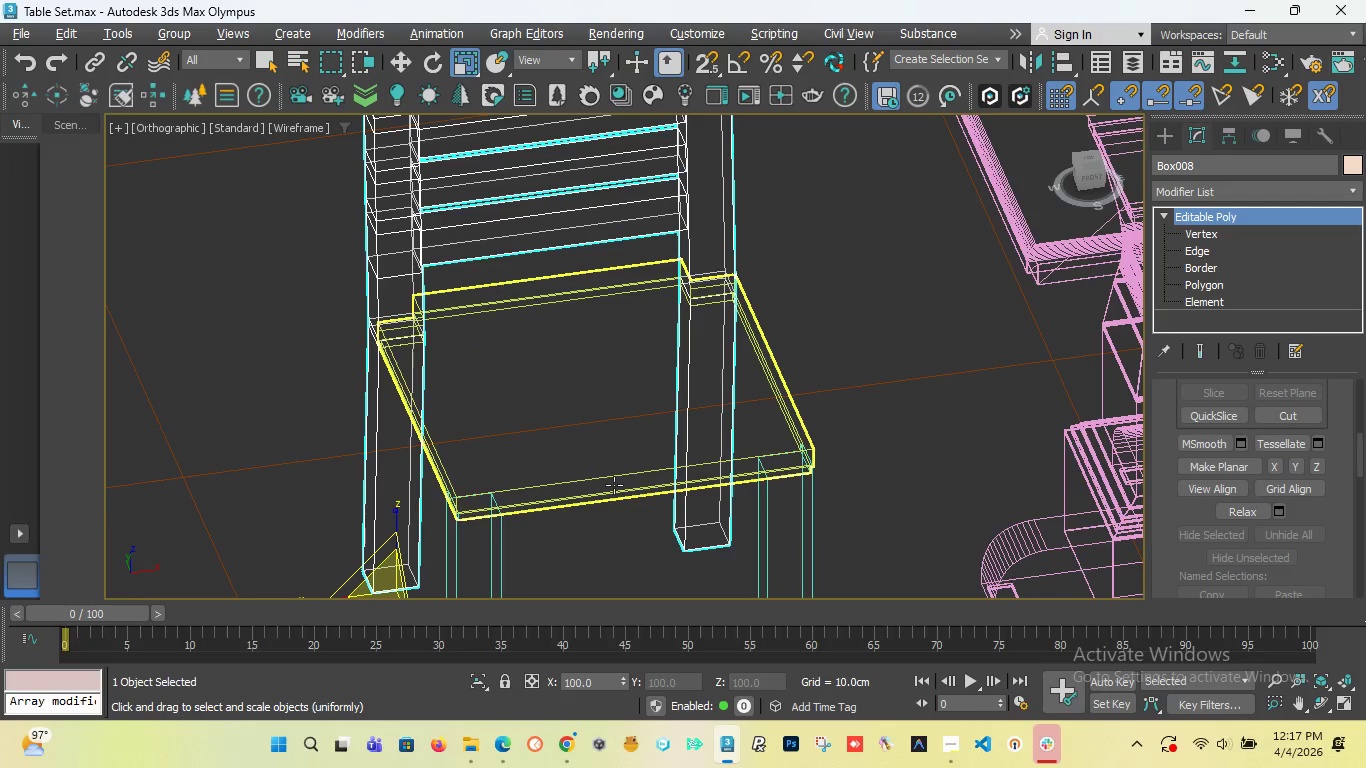 
left_click([613, 485])
 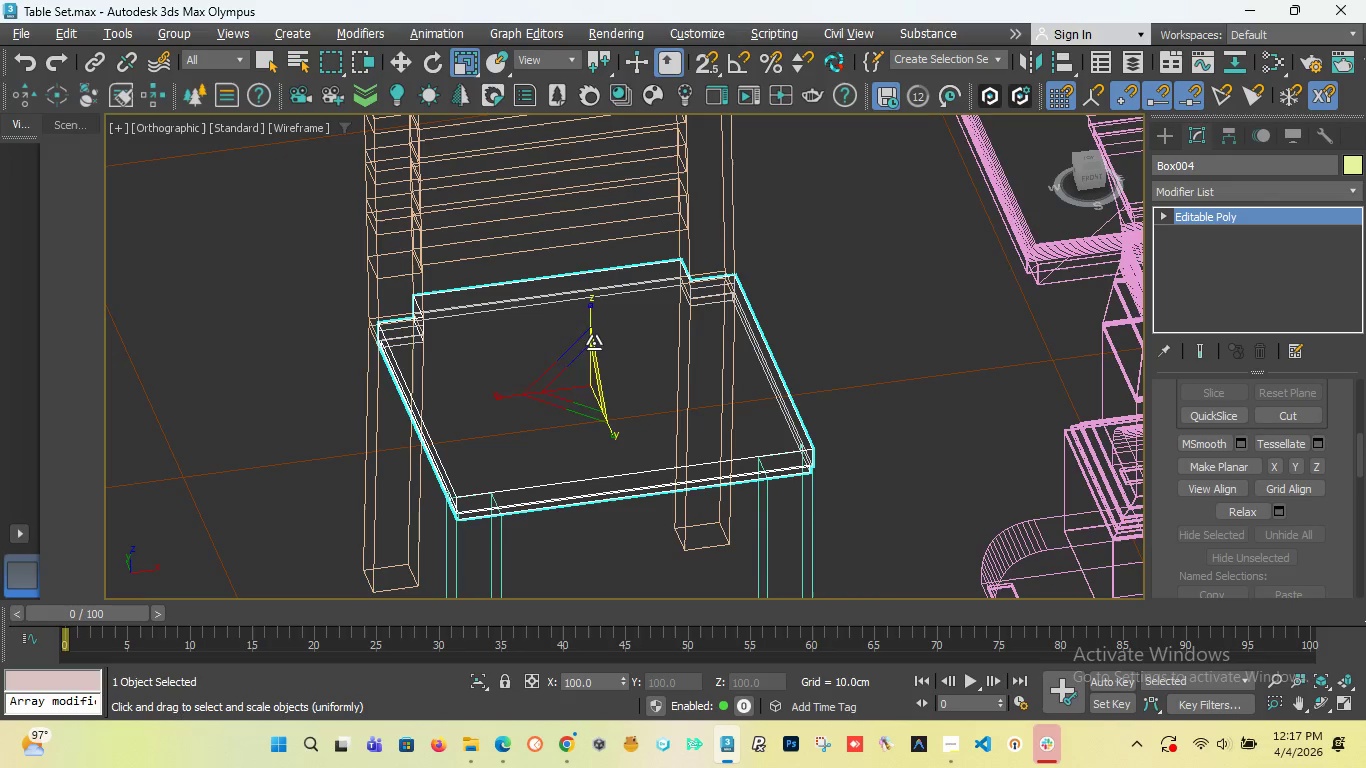 
wait(7.39)
 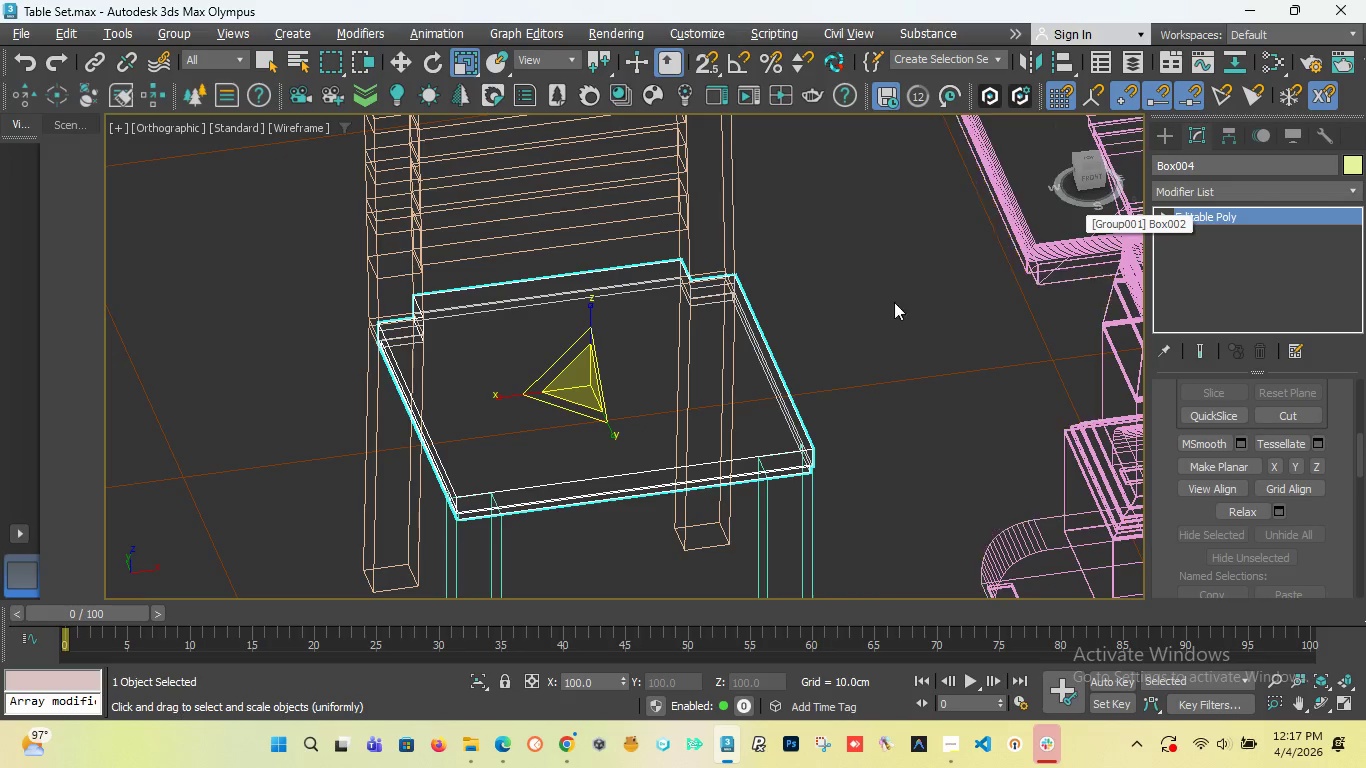 
left_click([1244, 188])
 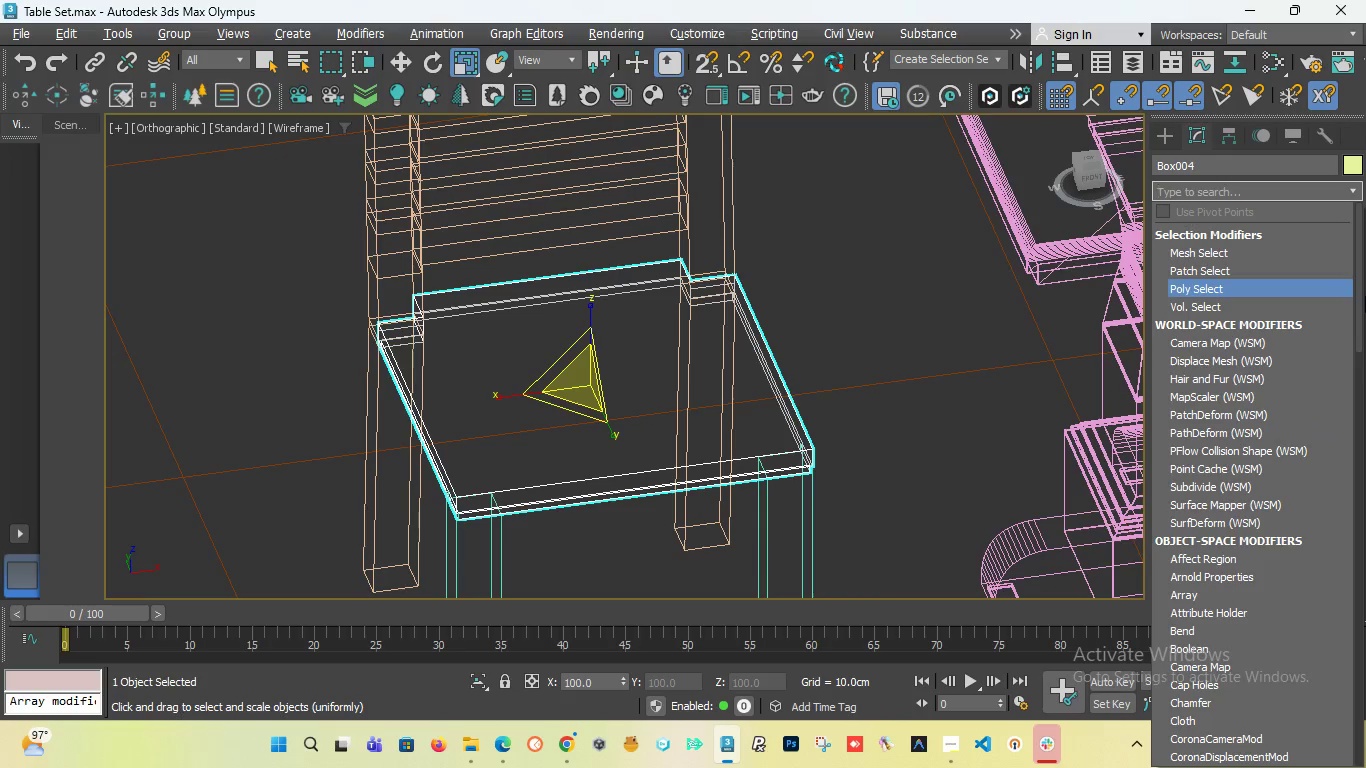 
left_click_drag(start_coordinate=[1358, 298], to_coordinate=[1356, 330])
 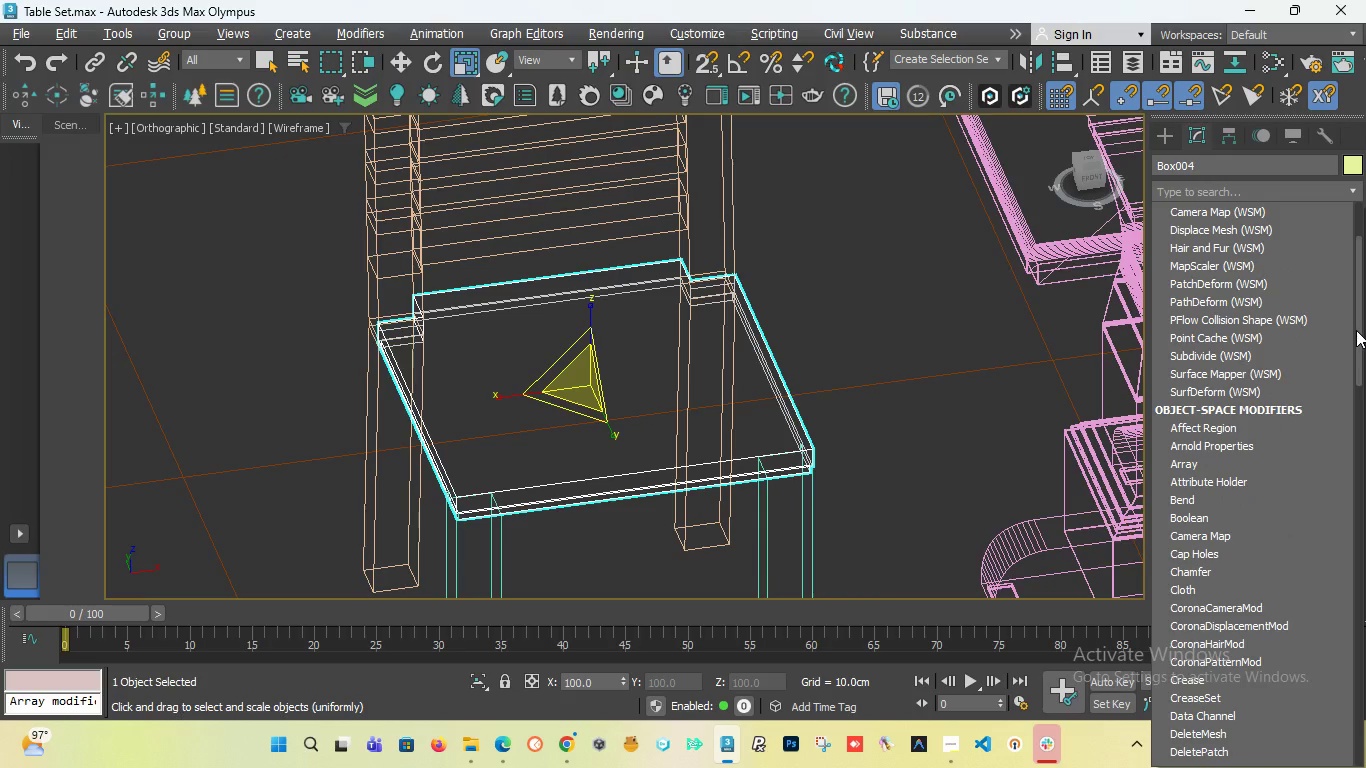 
type(cha)
 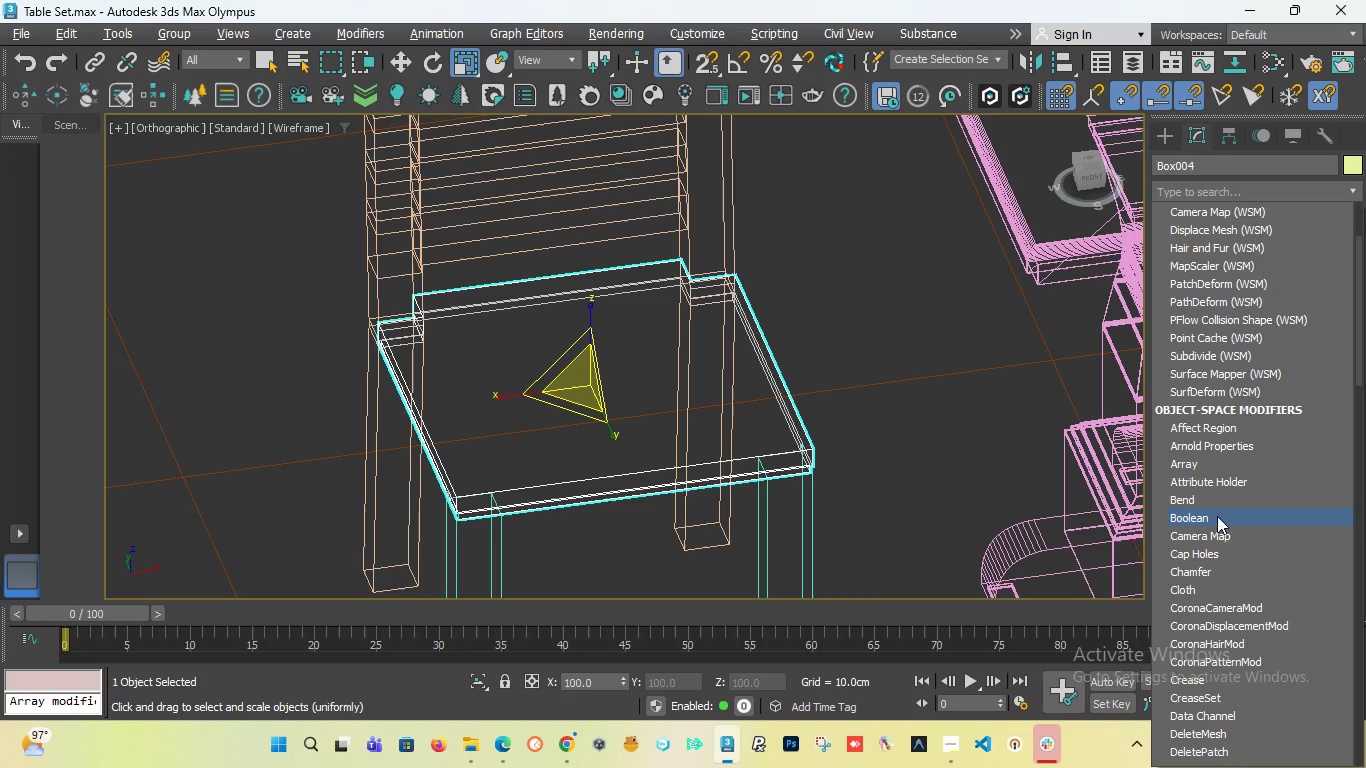 
left_click([1217, 568])
 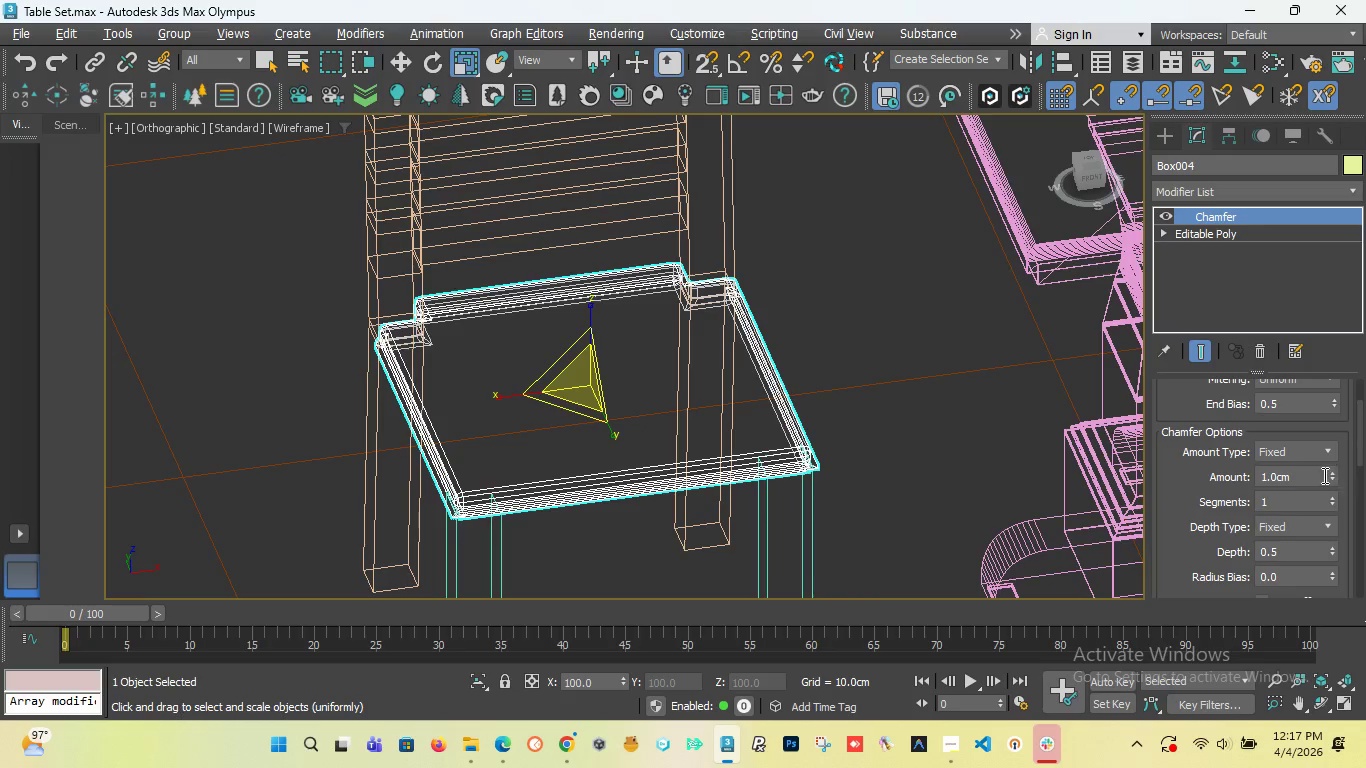 
left_click_drag(start_coordinate=[1334, 475], to_coordinate=[1289, 708])
 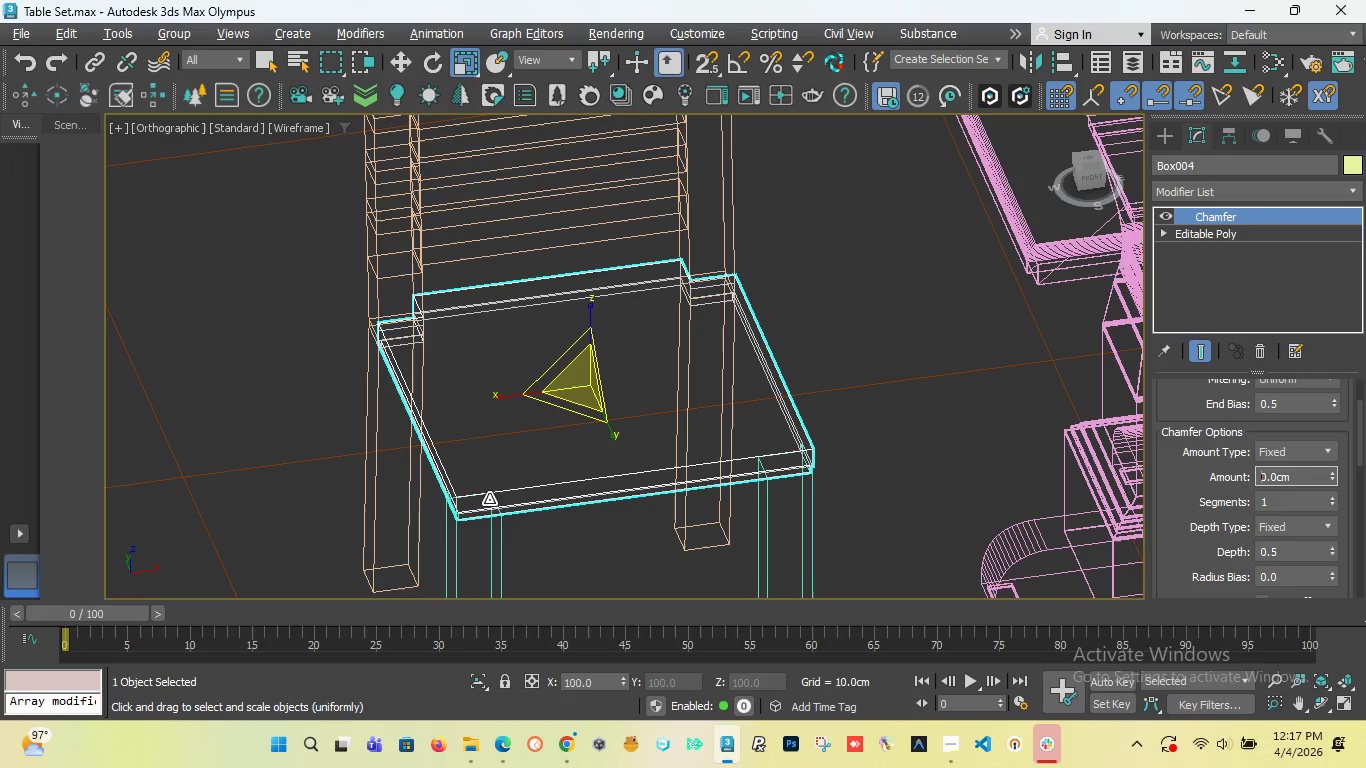 
scroll: coordinate [422, 452], scroll_direction: up, amount: 4.0
 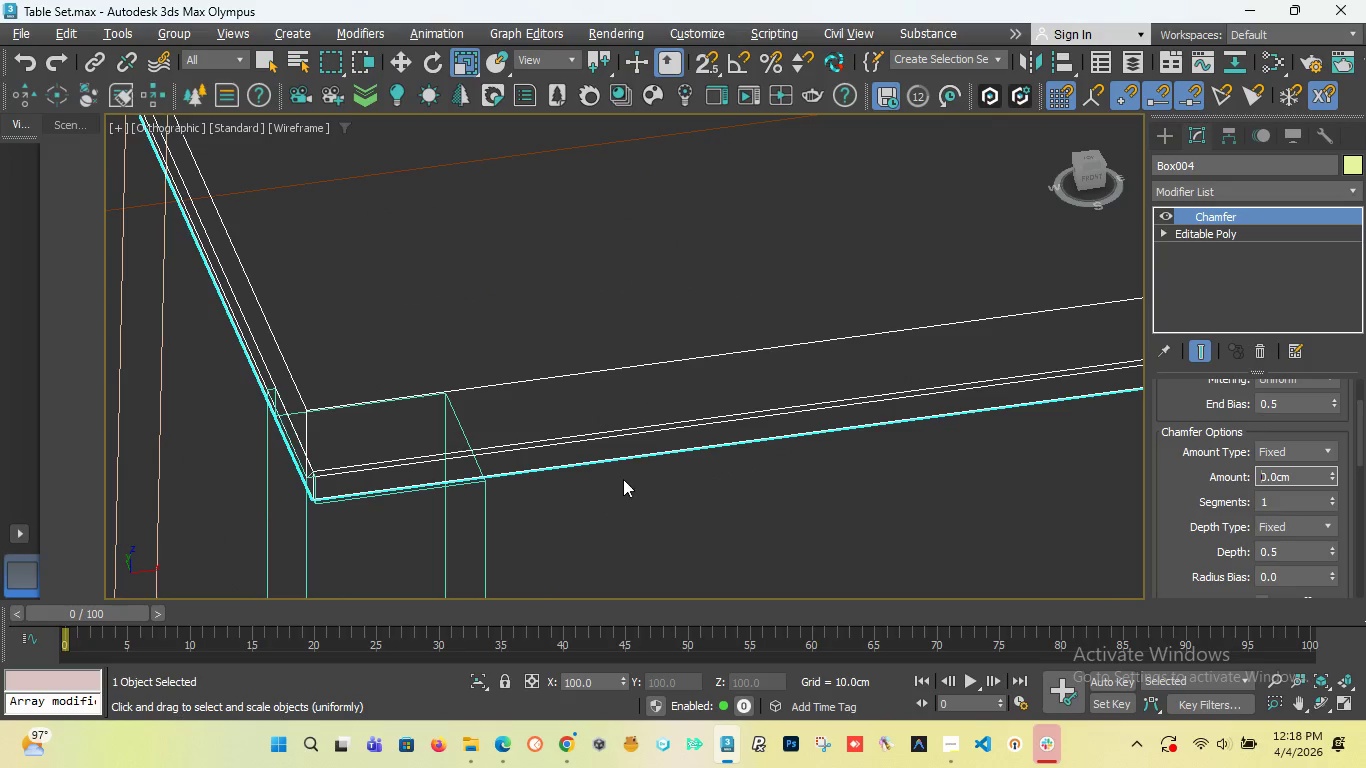 
scroll: coordinate [620, 460], scroll_direction: down, amount: 5.0
 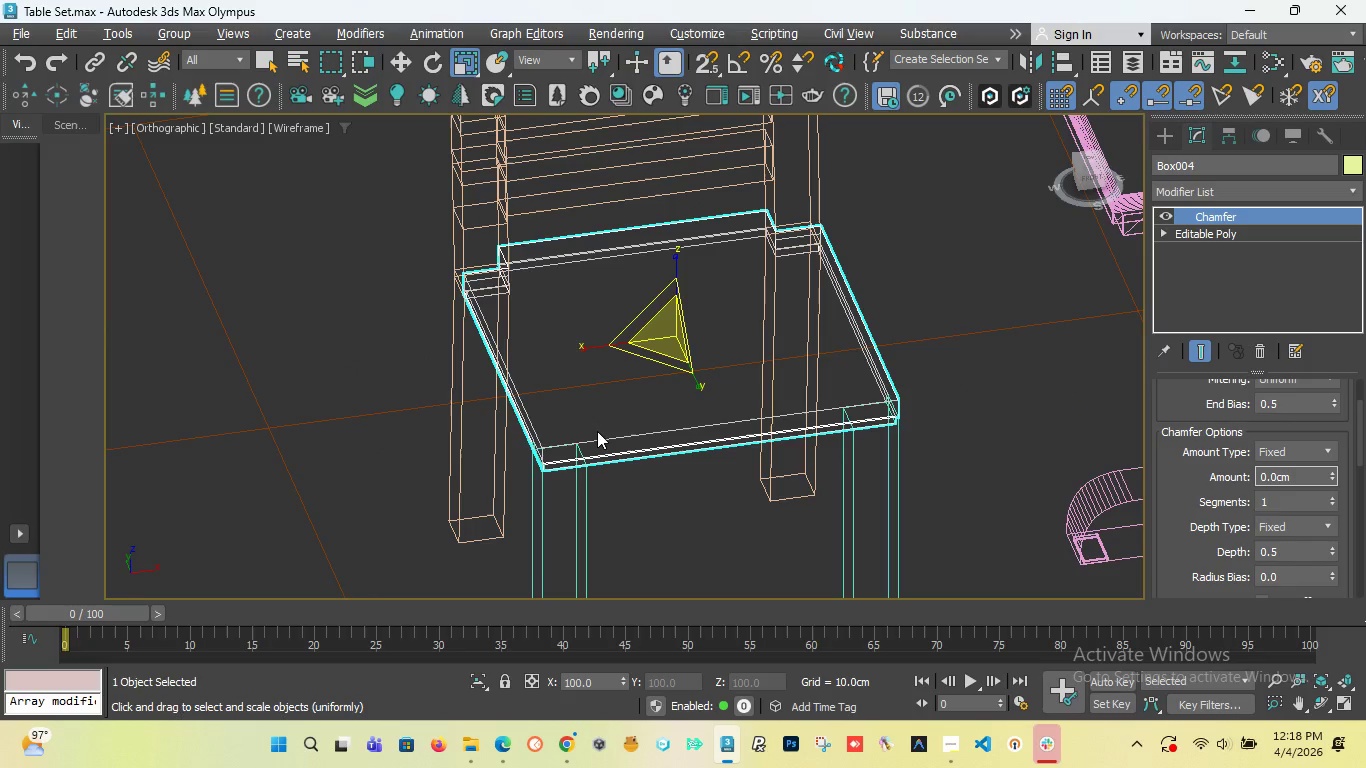 
key(Alt+Q)
 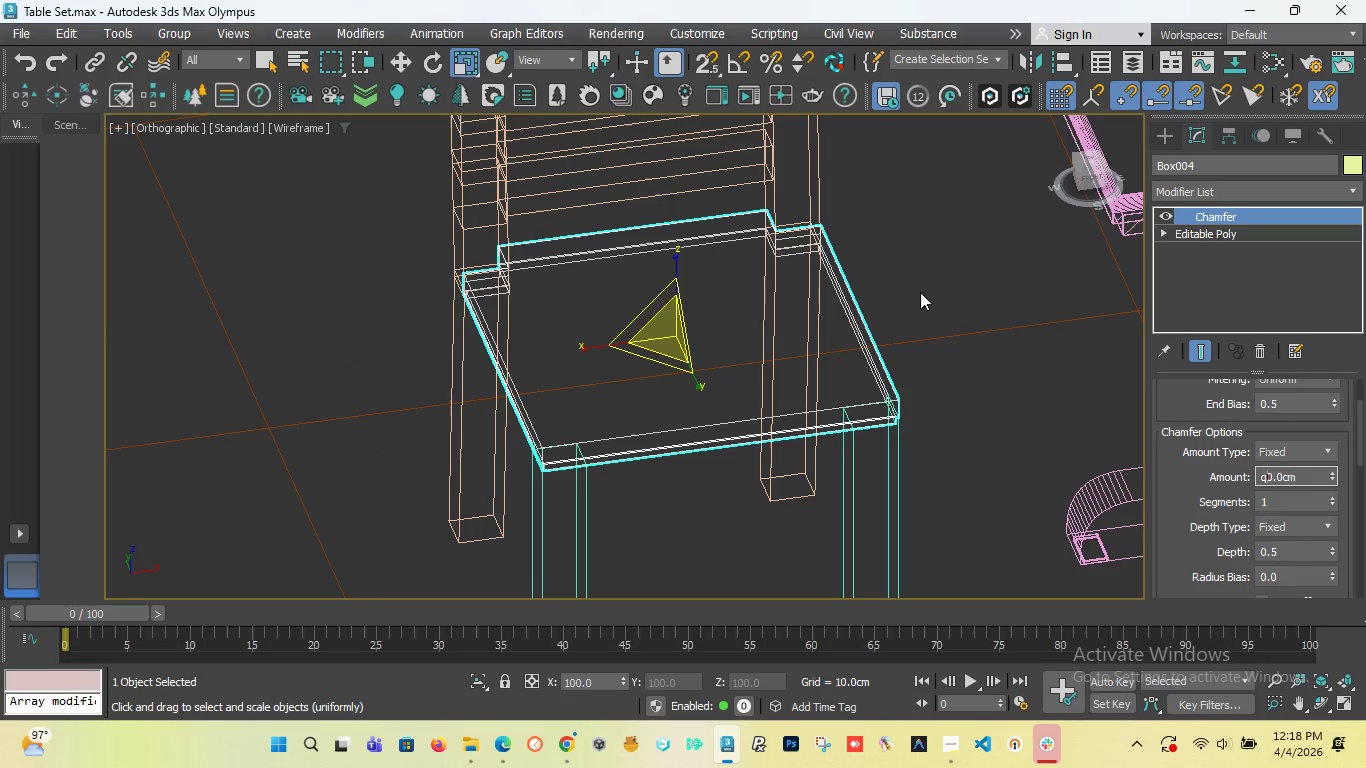 
left_click([929, 297])
 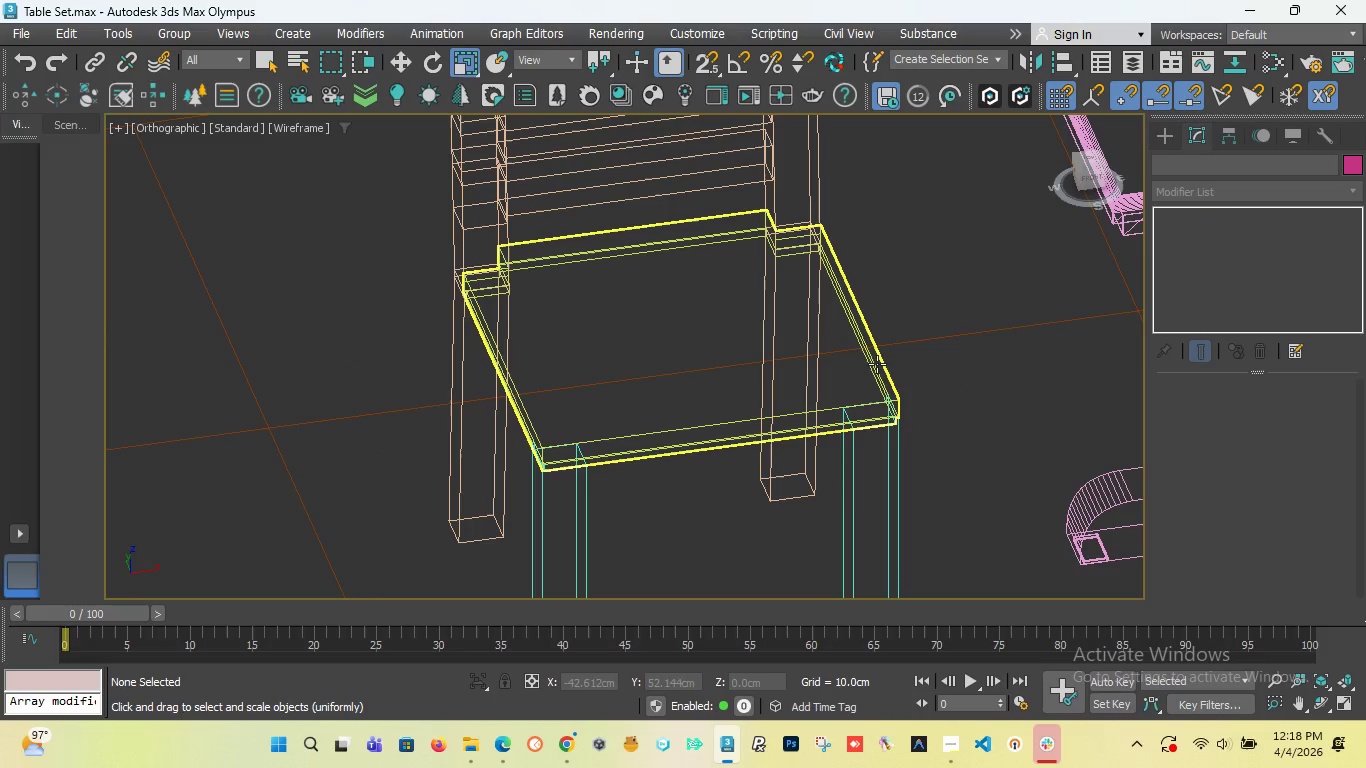 
left_click([876, 365])
 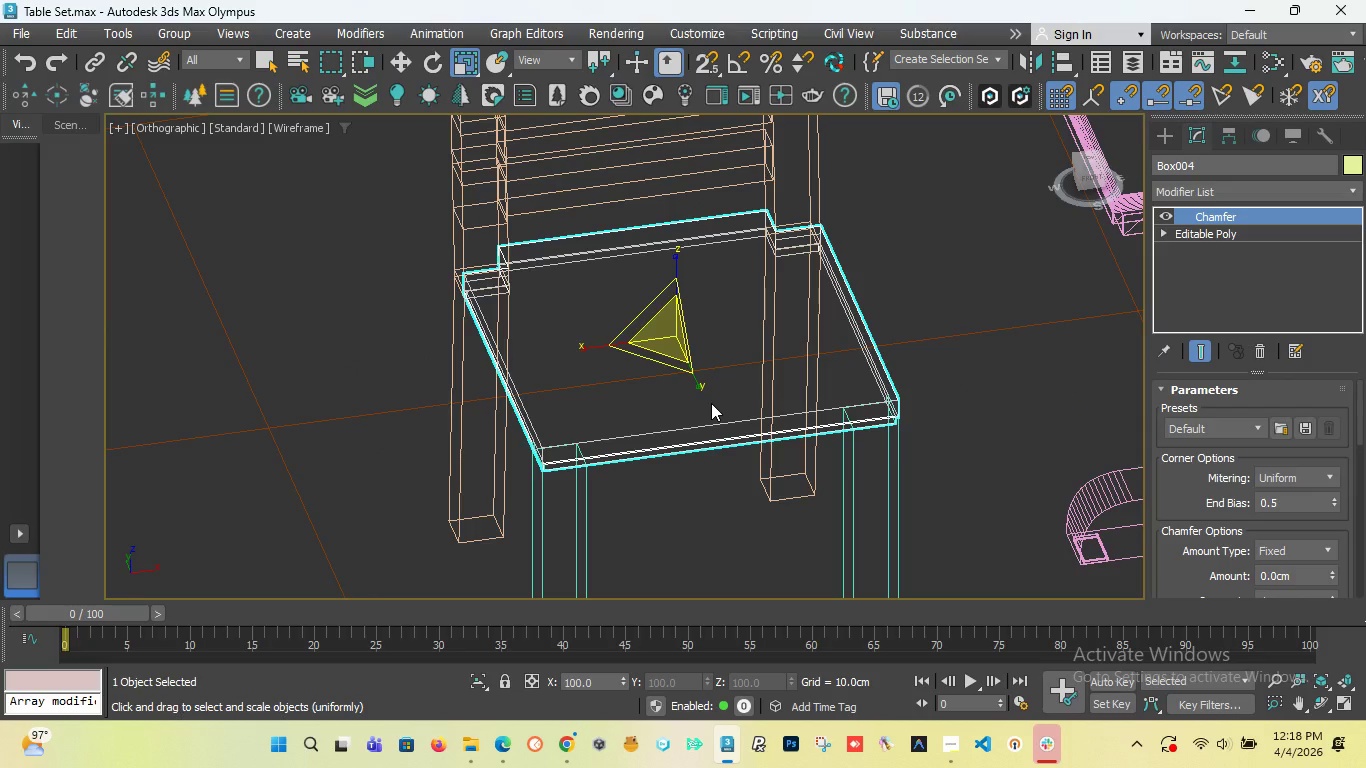 
key(Alt+Q)
 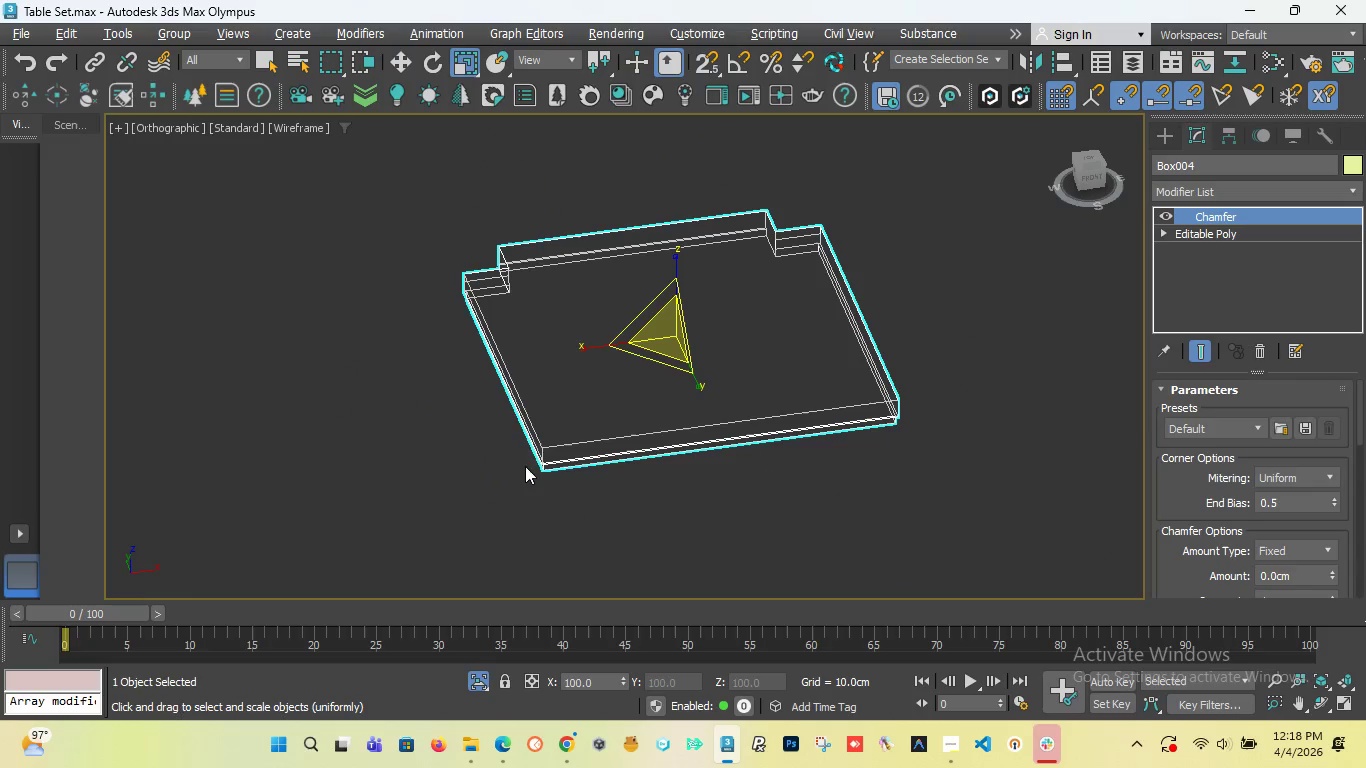 
scroll: coordinate [460, 418], scroll_direction: up, amount: 3.0
 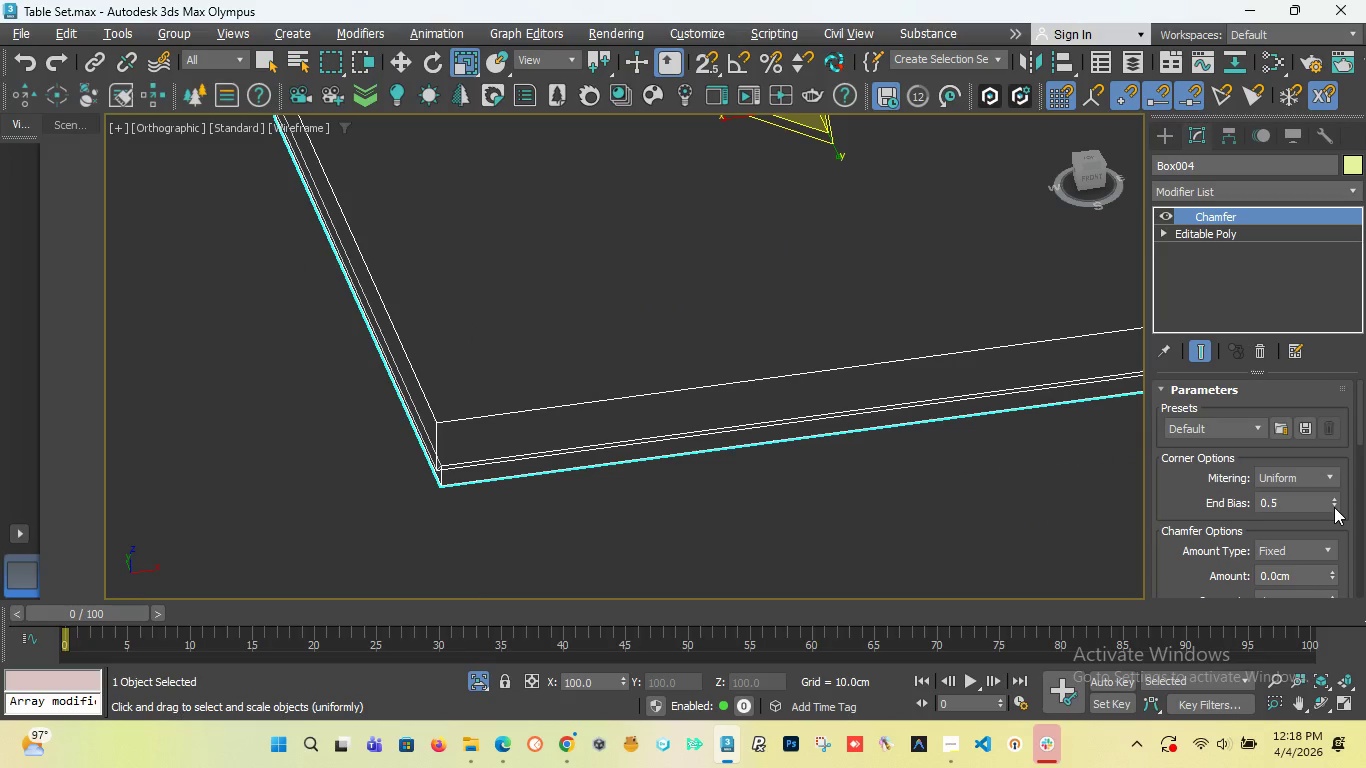 
left_click_drag(start_coordinate=[1358, 421], to_coordinate=[1358, 452])
 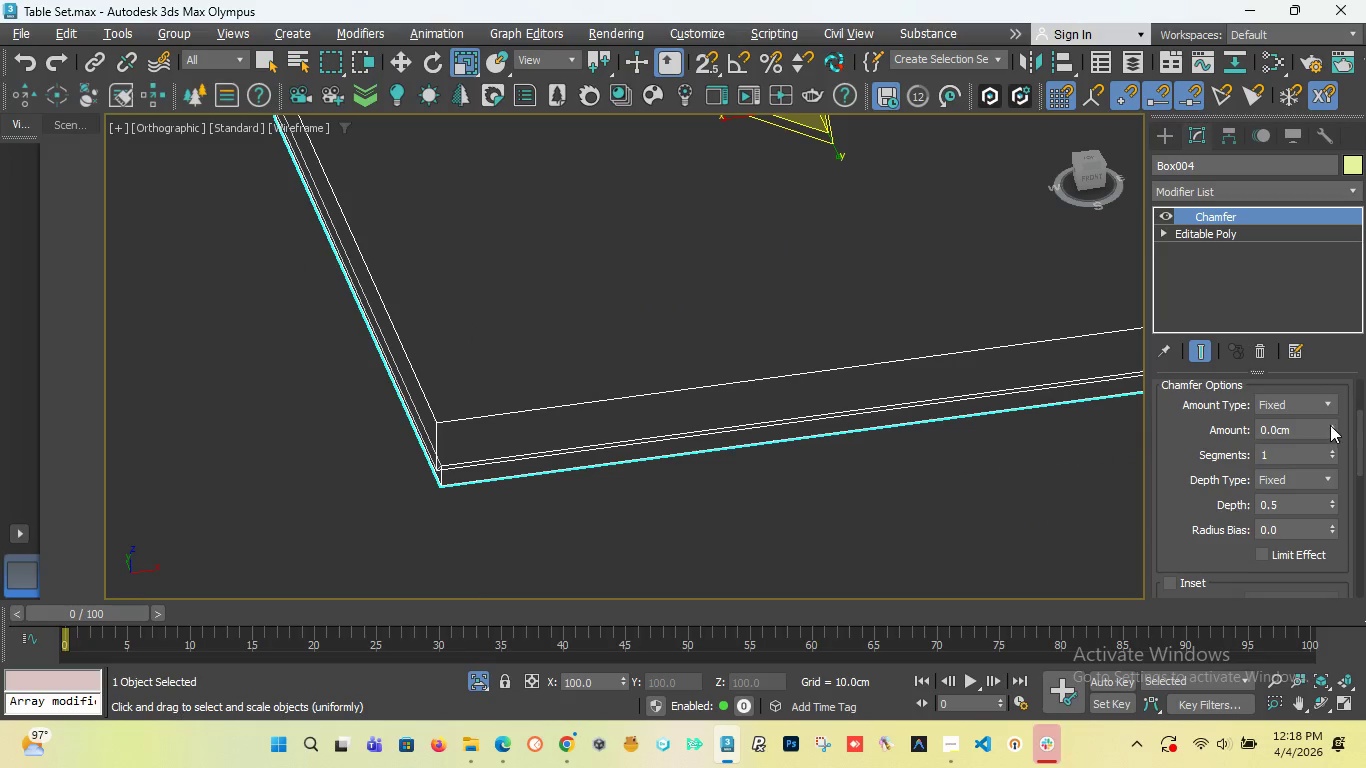 
left_click([1330, 425])
 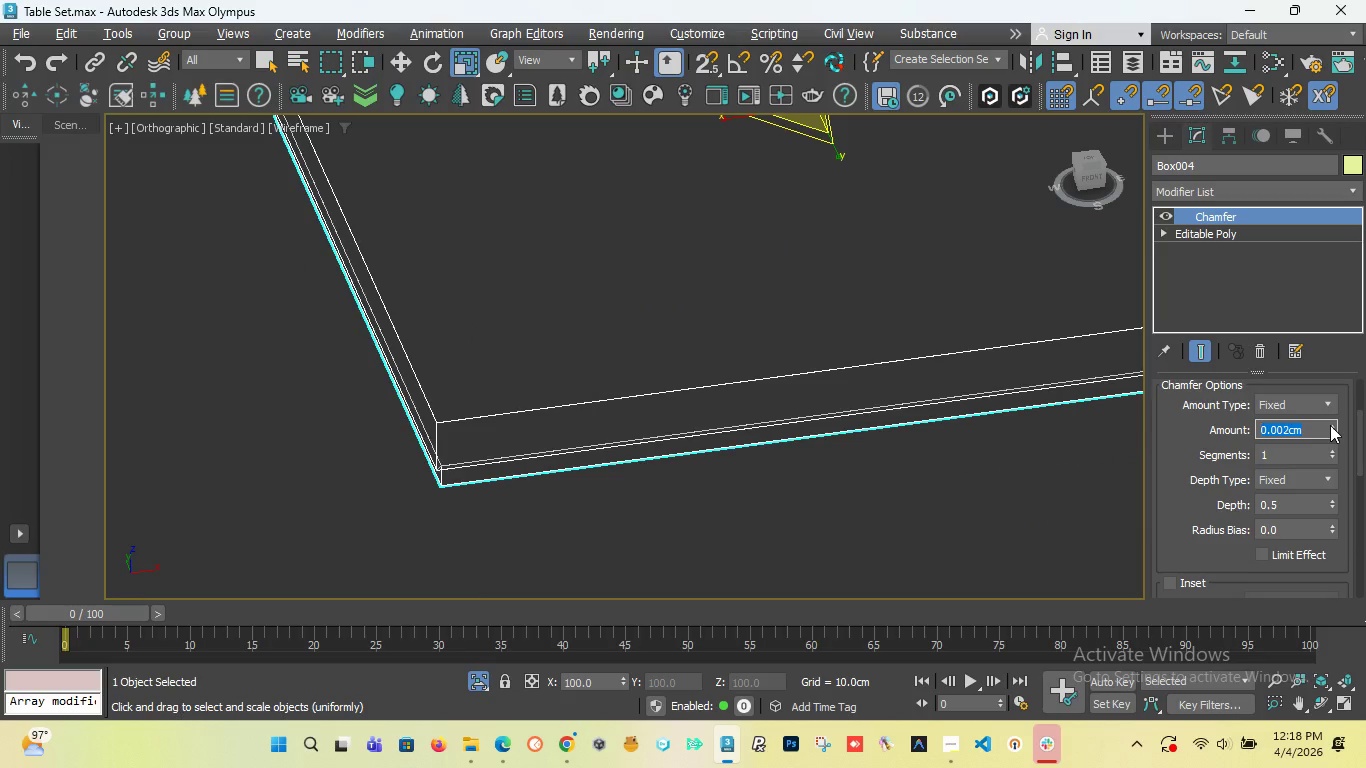 
left_click_drag(start_coordinate=[1330, 425], to_coordinate=[1338, 407])
 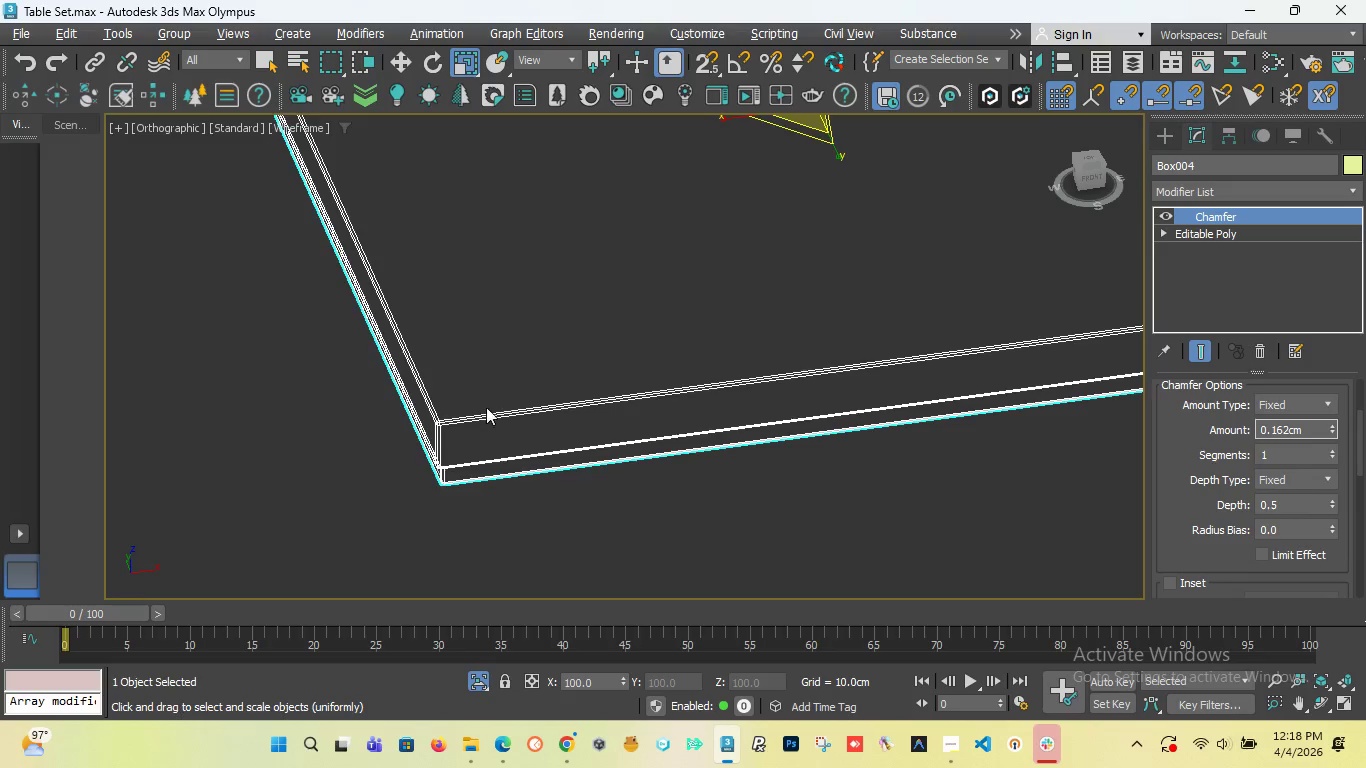 
scroll: coordinate [343, 456], scroll_direction: up, amount: 8.0
 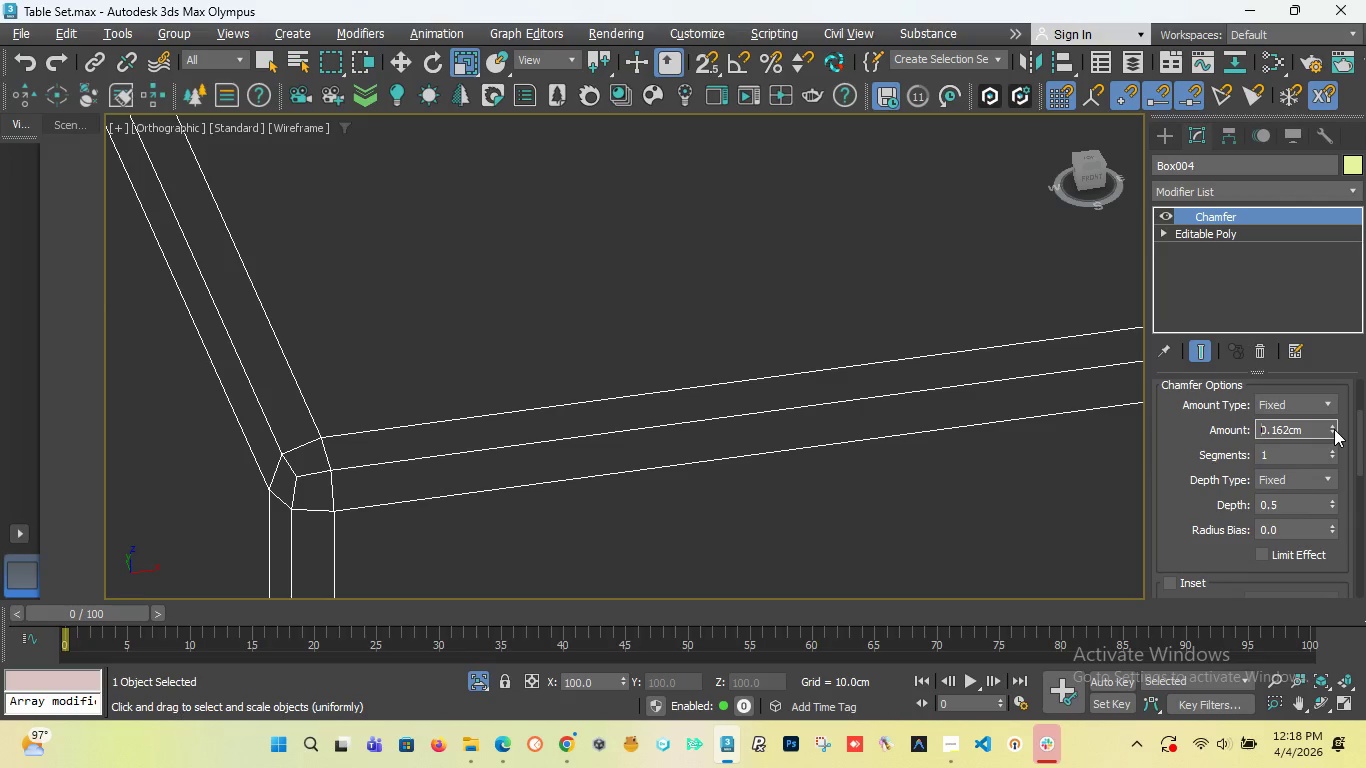 
left_click_drag(start_coordinate=[1334, 429], to_coordinate=[1325, 451])
 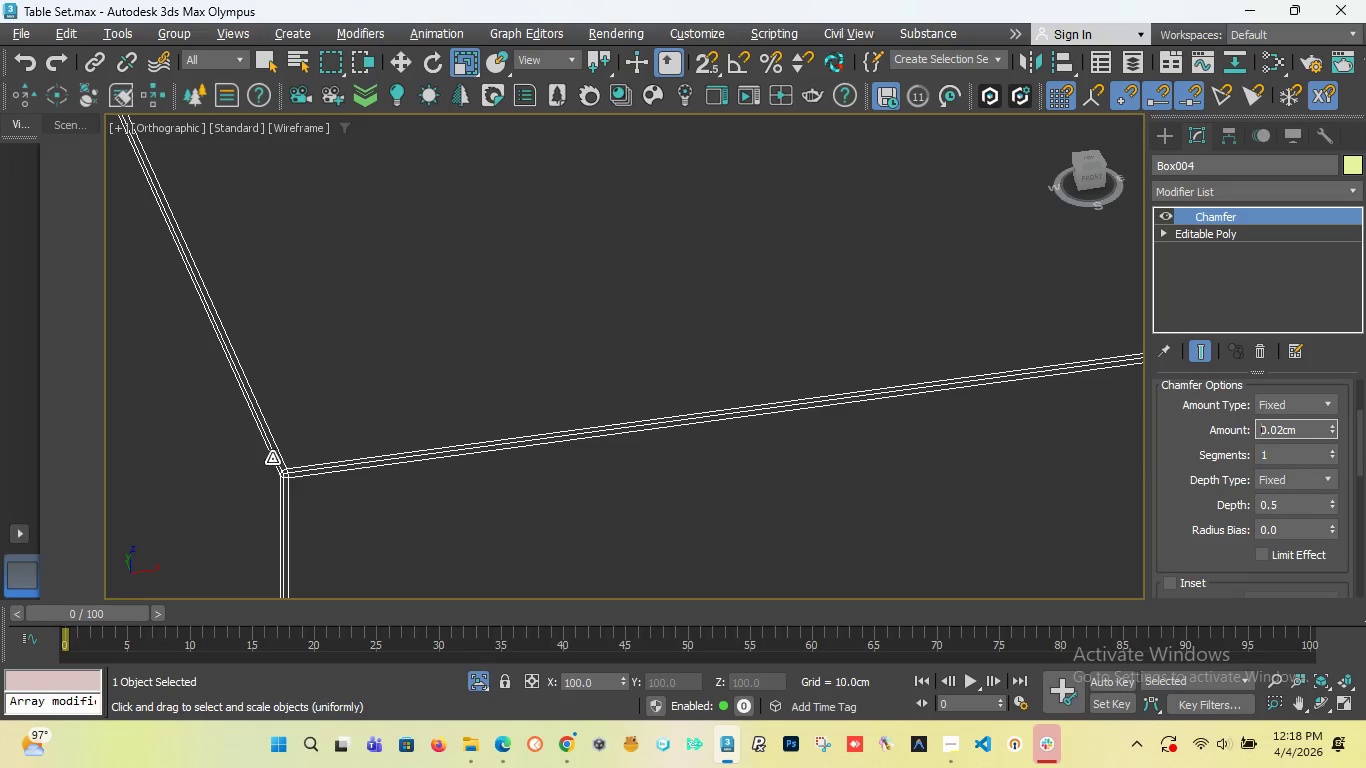 
scroll: coordinate [303, 515], scroll_direction: up, amount: 9.0
 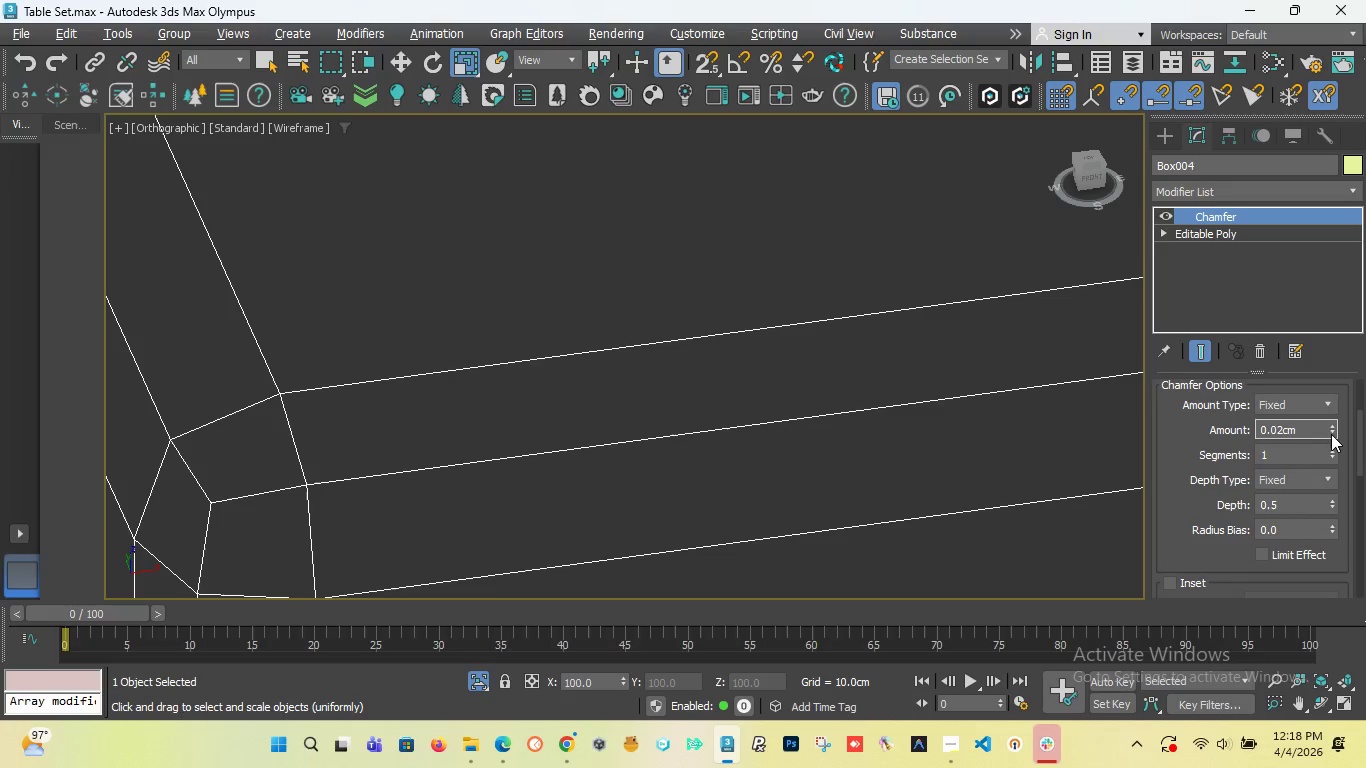 
left_click([1331, 434])
 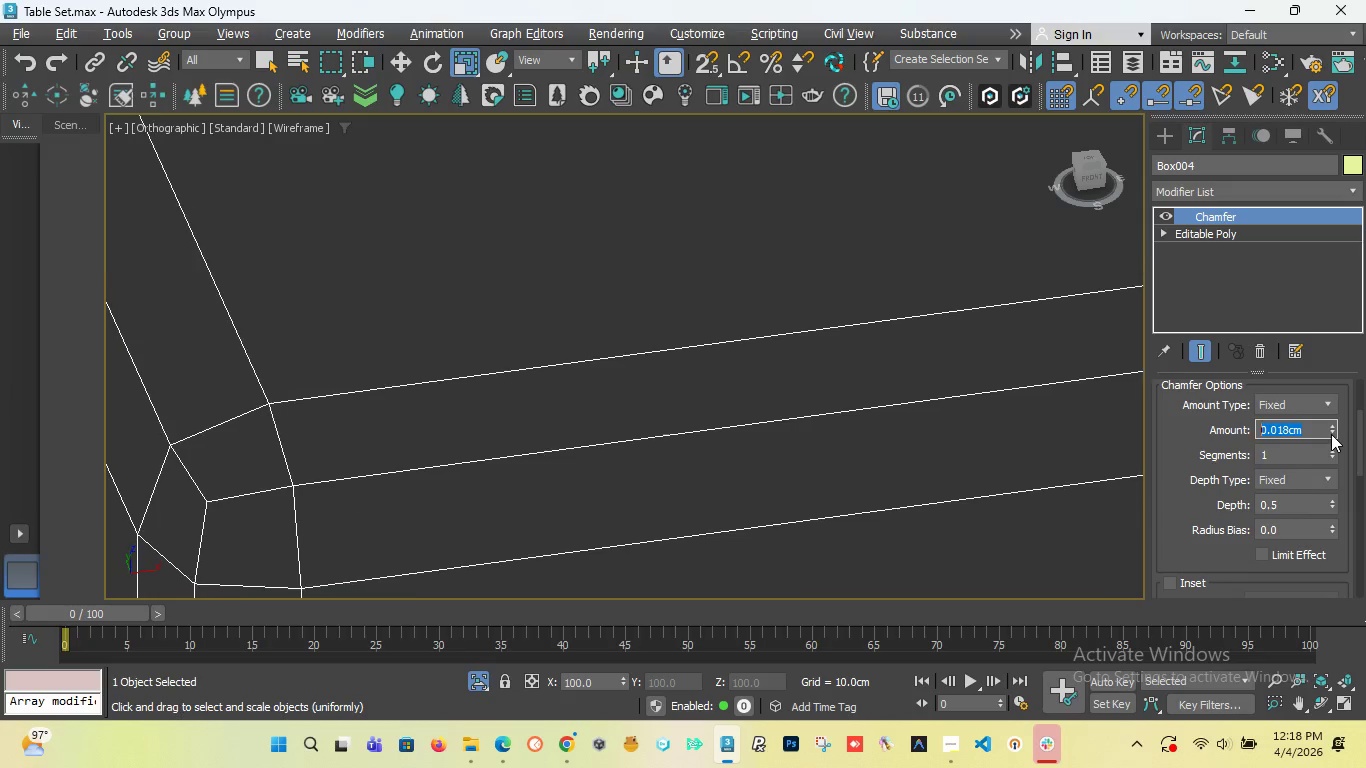 
double_click([1331, 434])
 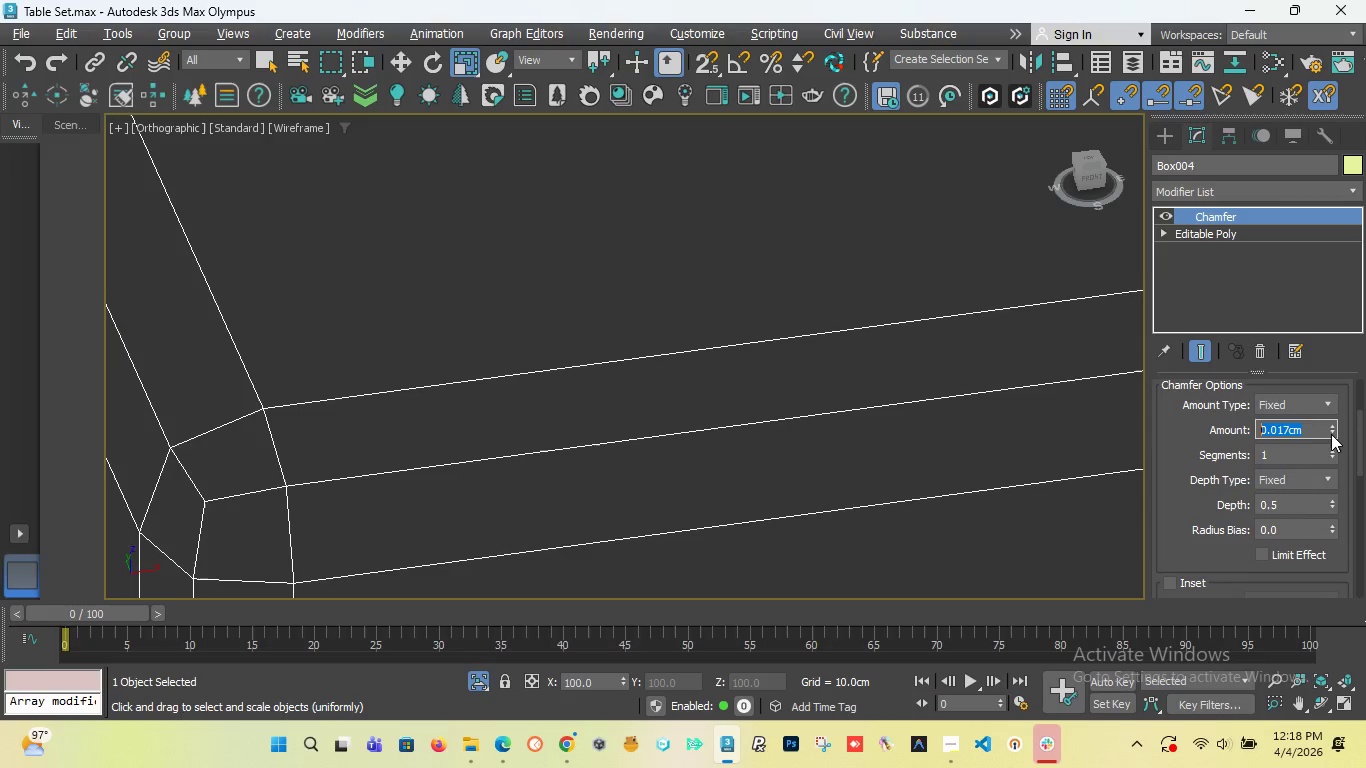 
triple_click([1331, 434])
 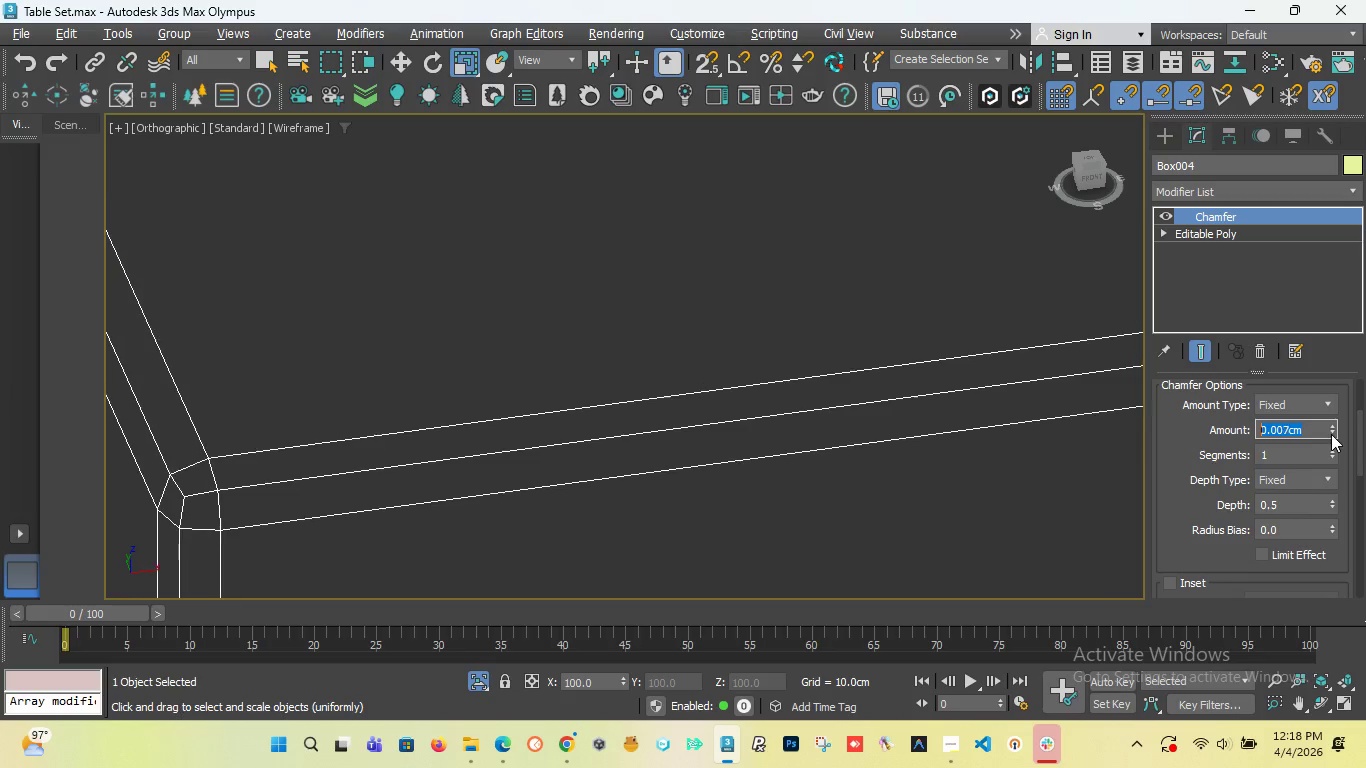 
triple_click([1331, 434])
 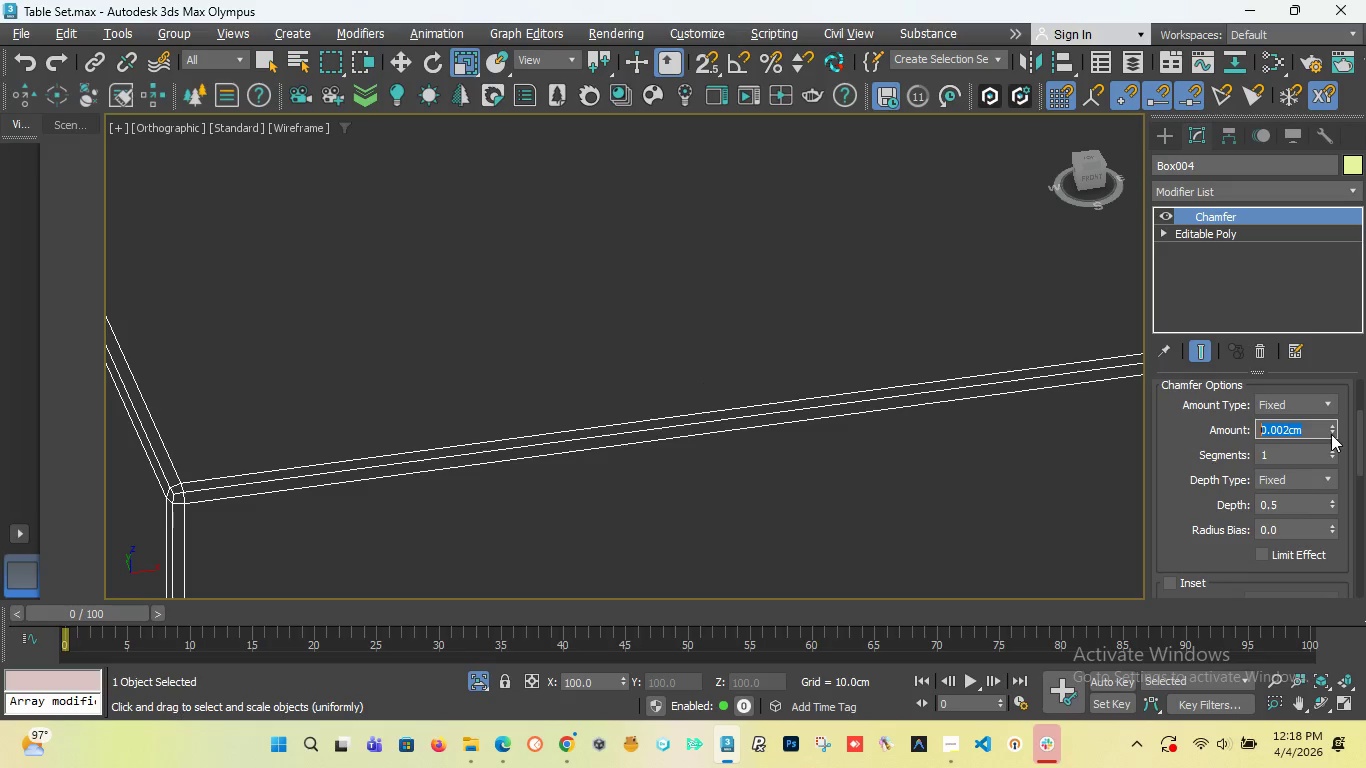 
double_click([1331, 434])
 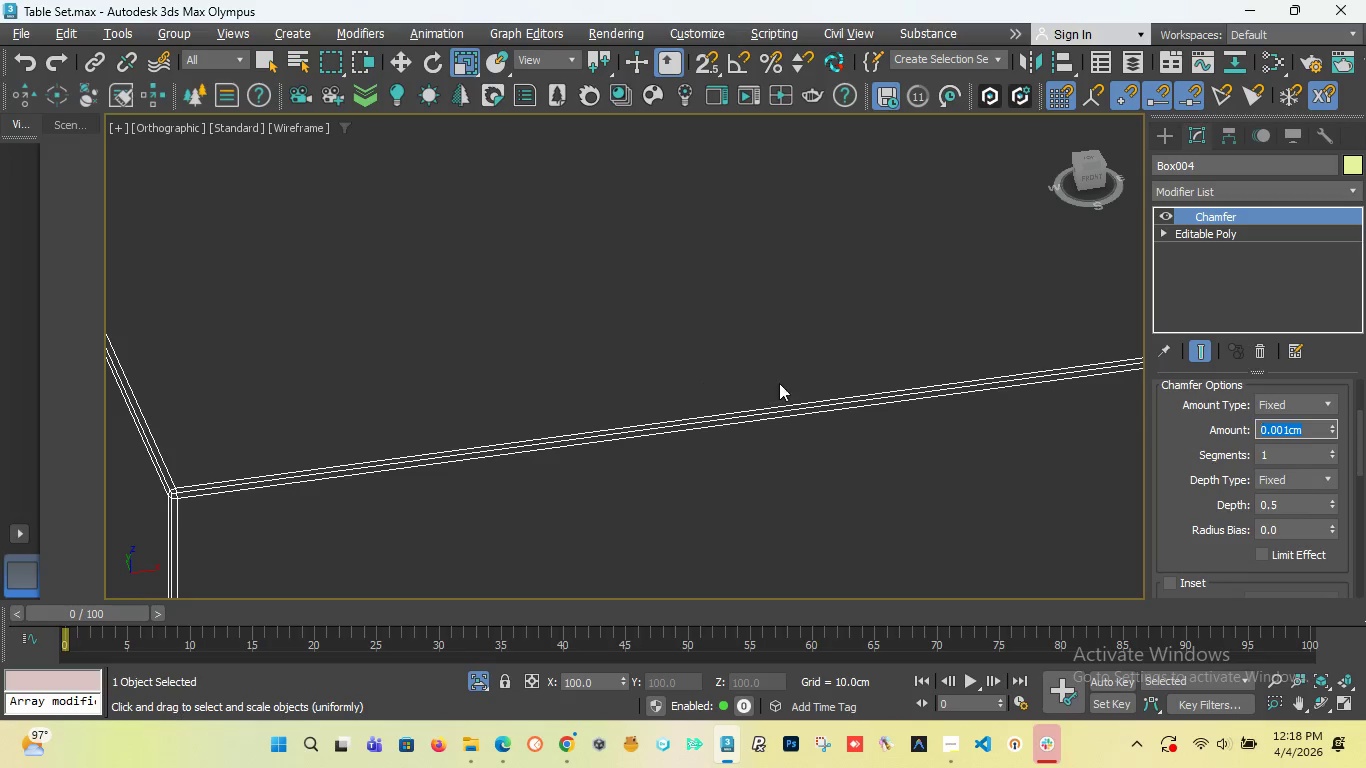 
scroll: coordinate [791, 380], scroll_direction: down, amount: 3.0
 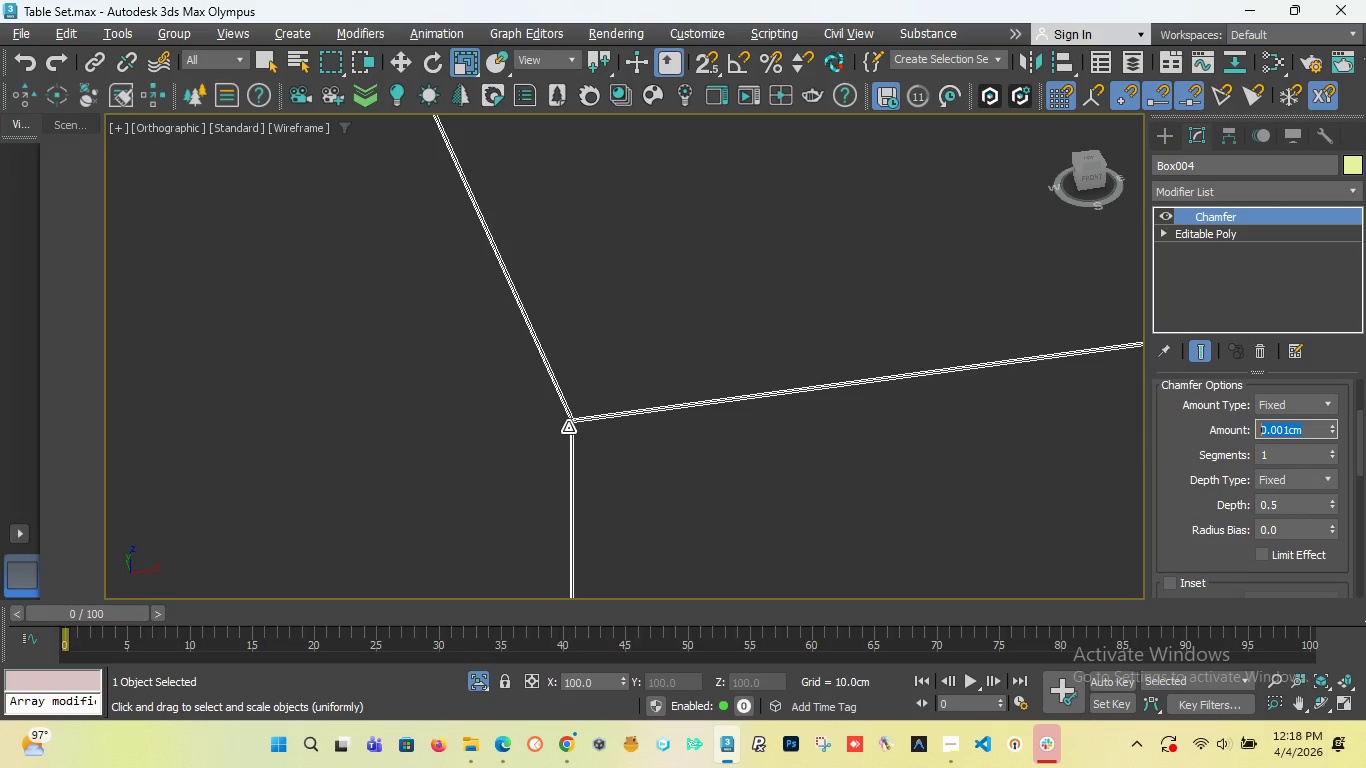 
scroll: coordinate [574, 373], scroll_direction: up, amount: 16.0
 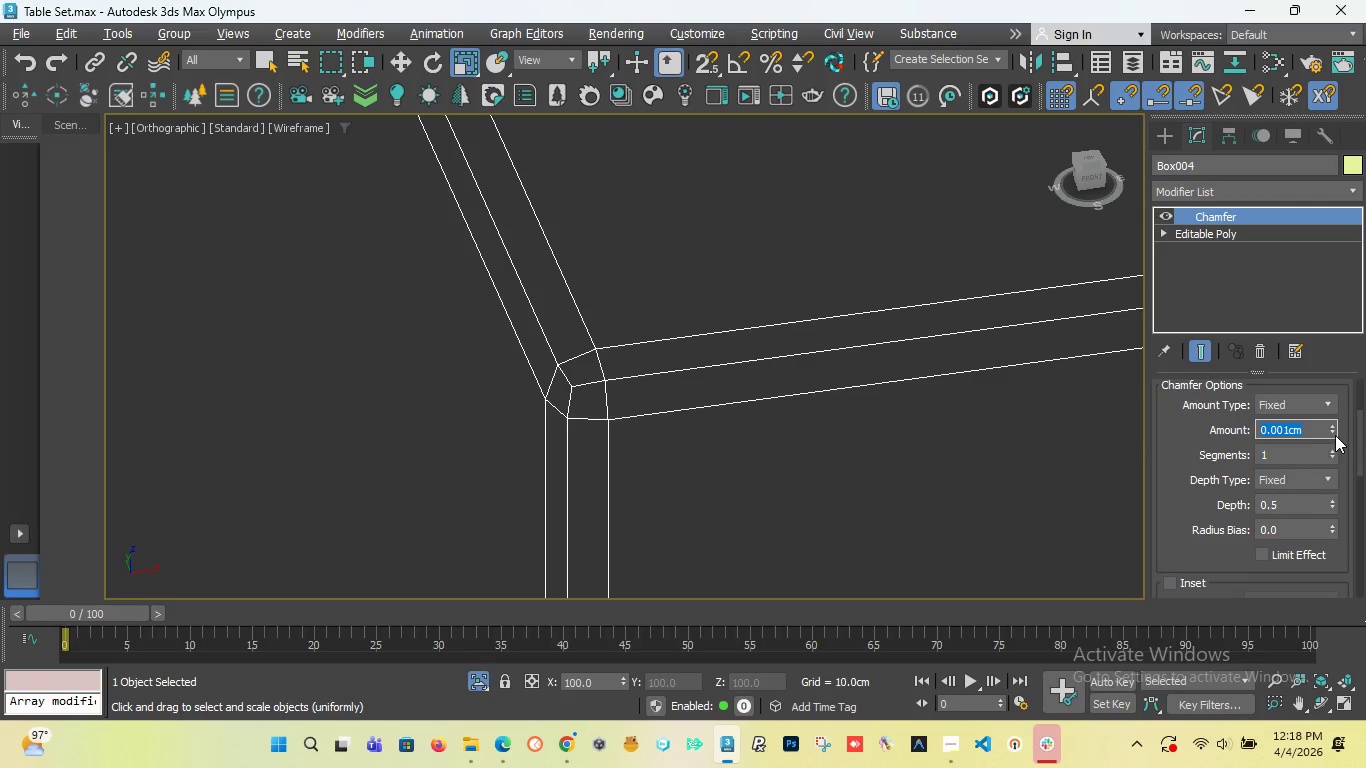 
left_click([1331, 431])
 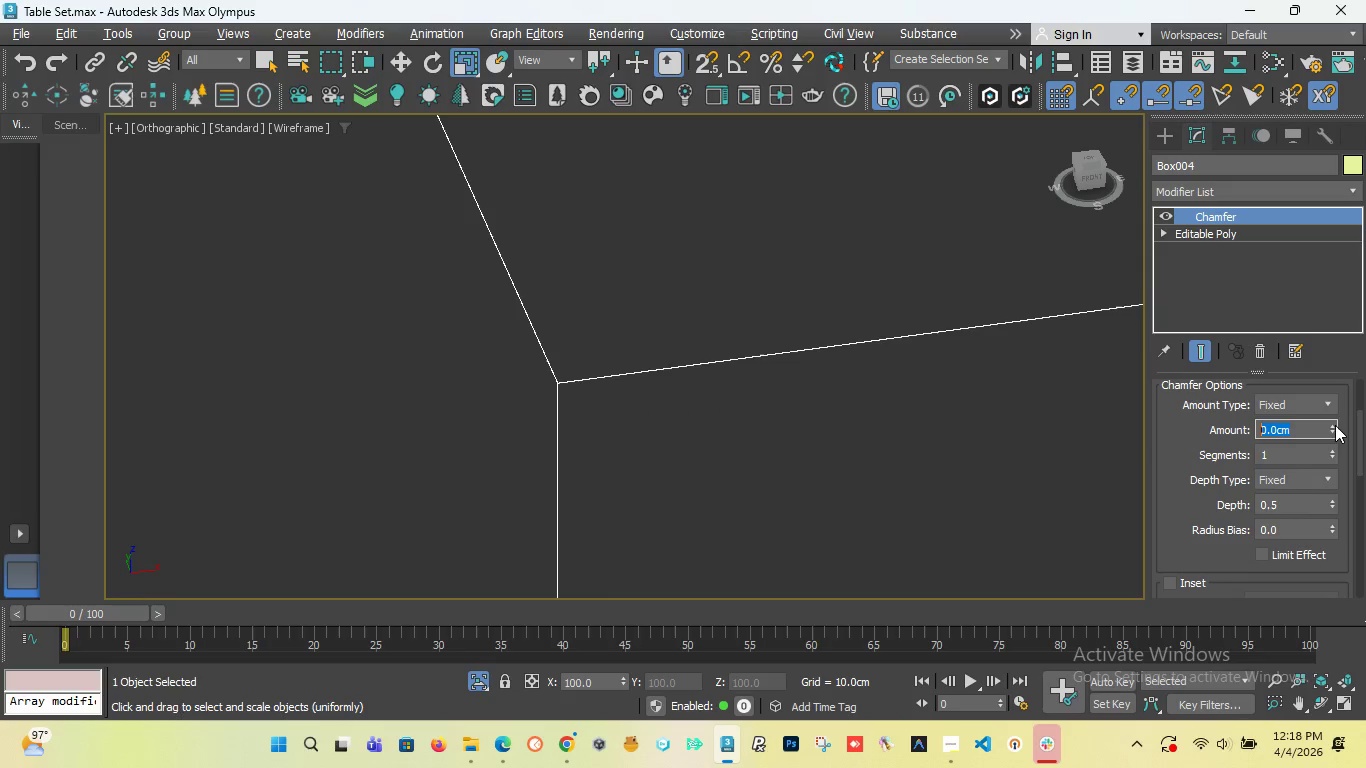 
left_click([1335, 425])
 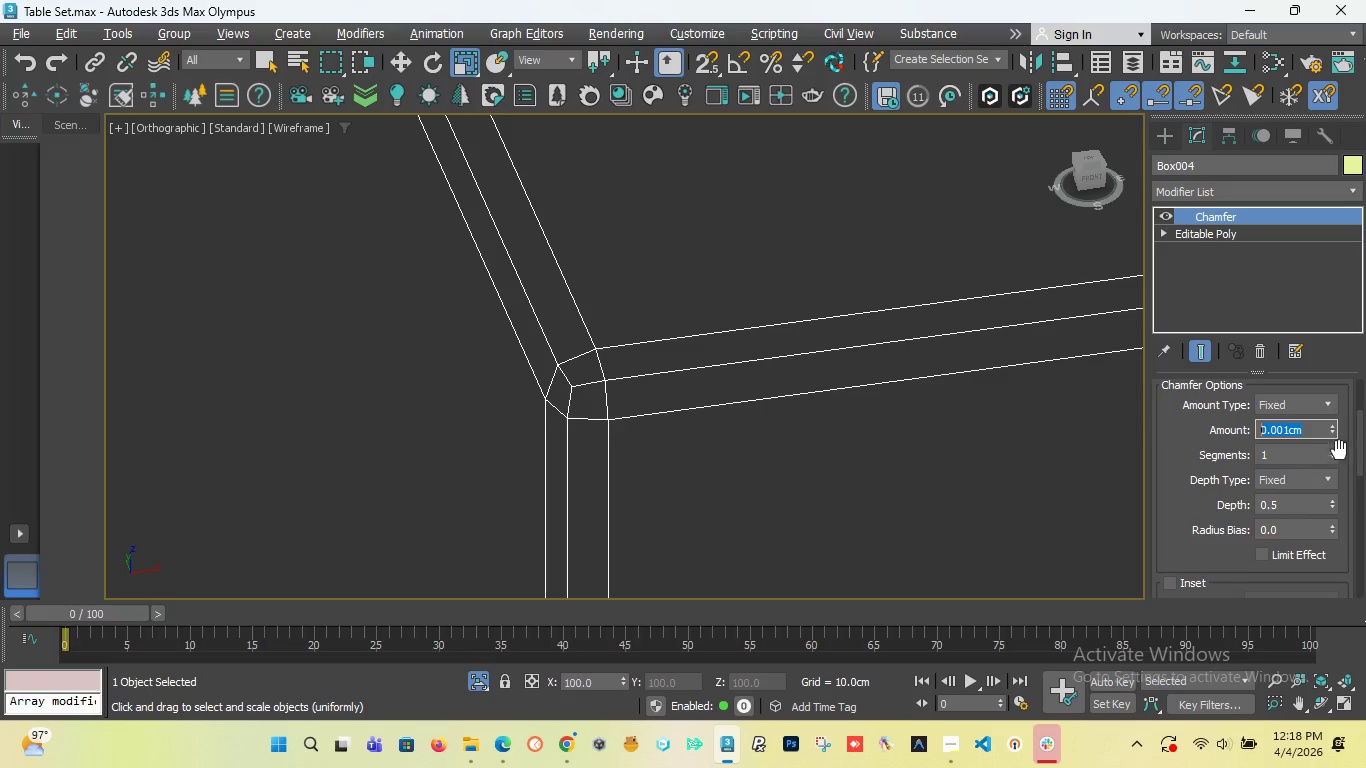 
left_click([1333, 450])
 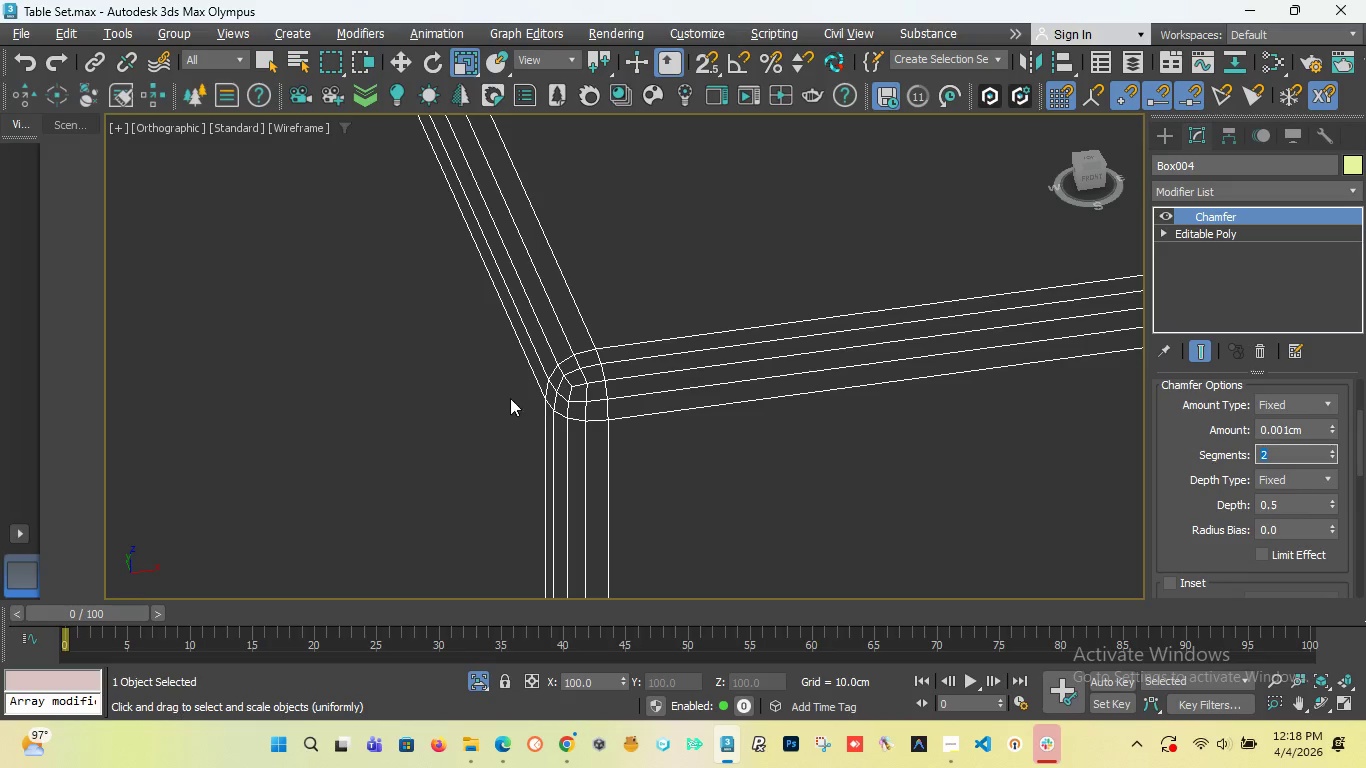 
scroll: coordinate [561, 363], scroll_direction: down, amount: 29.0
 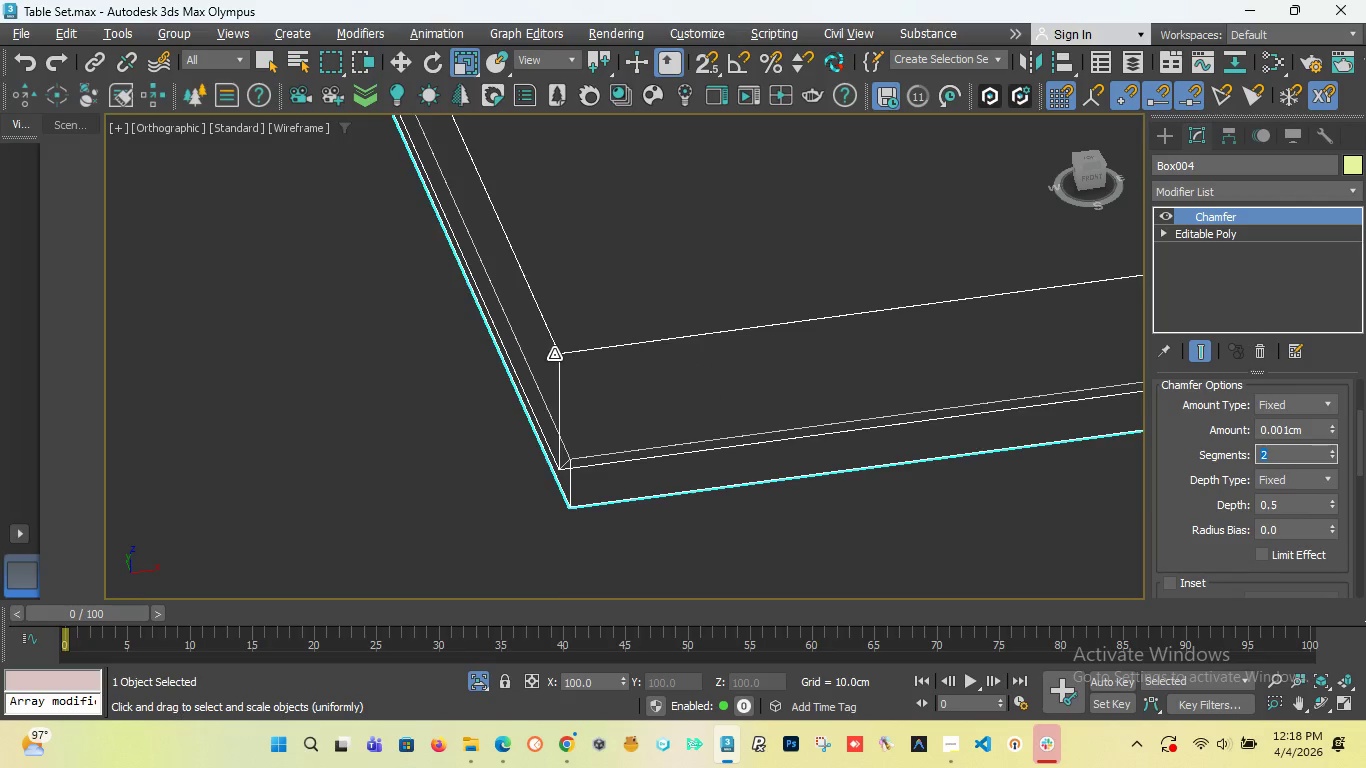 
scroll: coordinate [554, 354], scroll_direction: up, amount: 3.0
 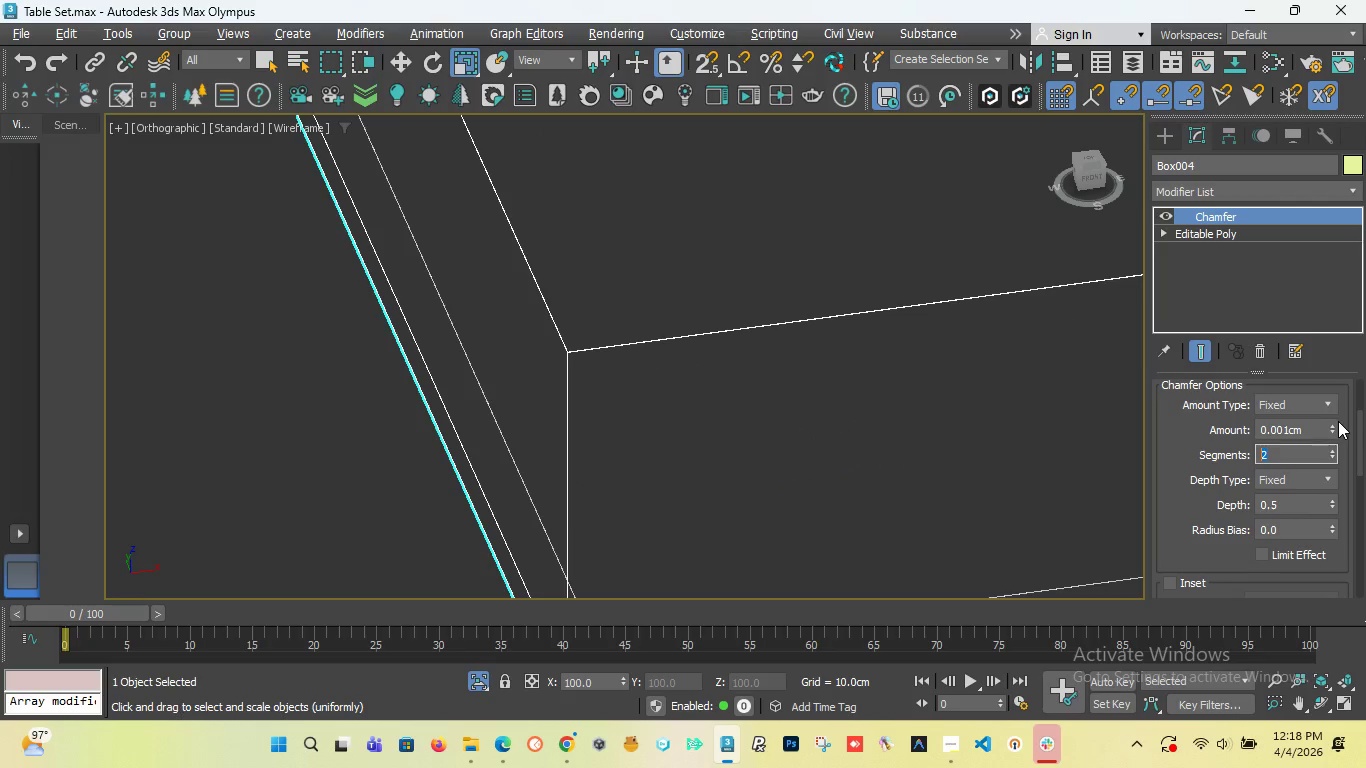 
left_click([1333, 426])
 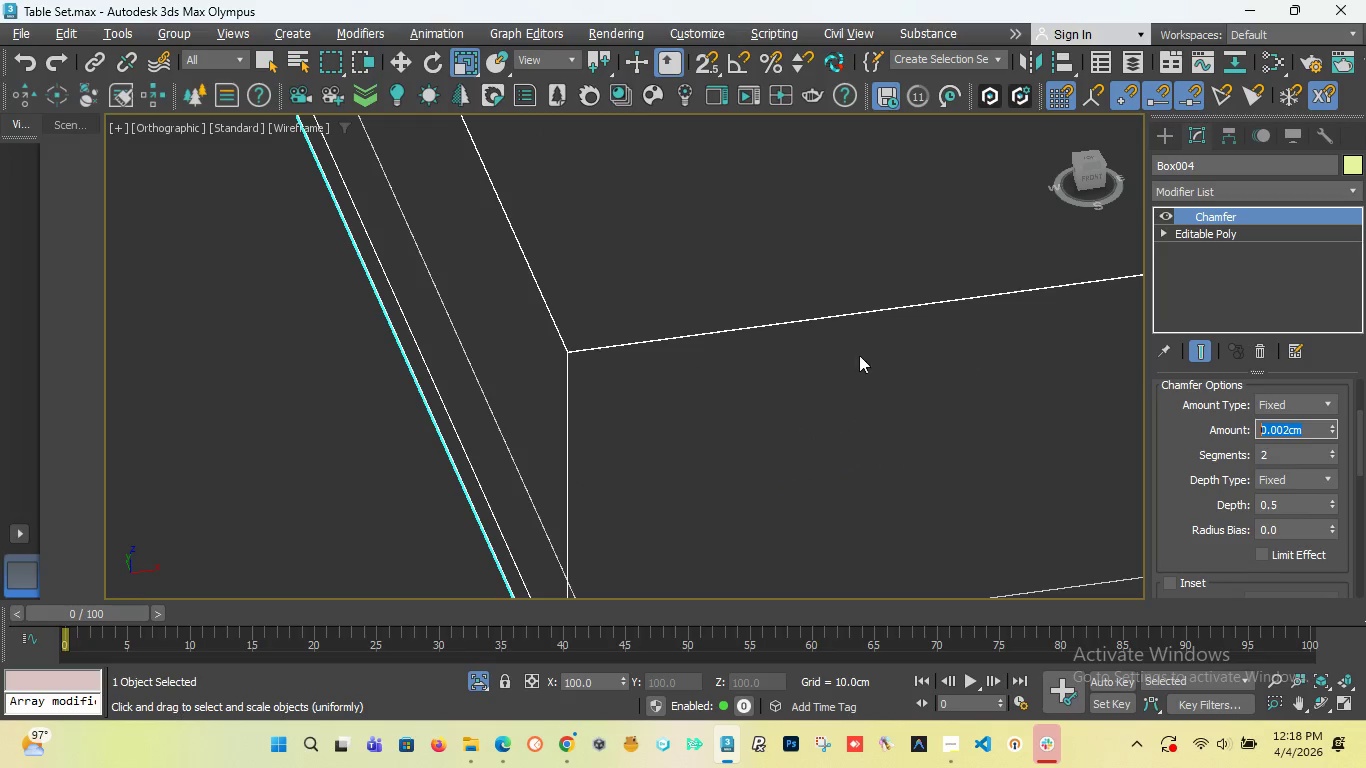 
scroll: coordinate [618, 344], scroll_direction: up, amount: 12.0
 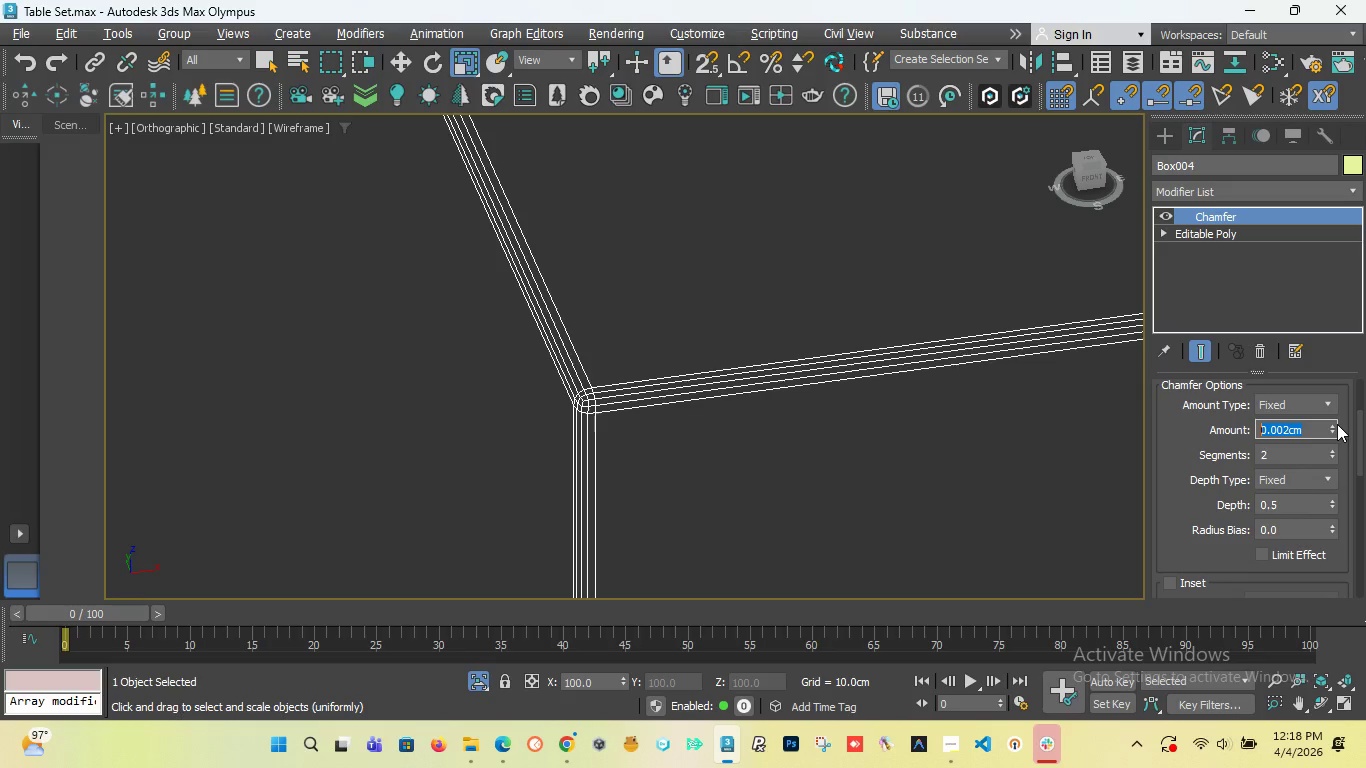 
left_click([1330, 426])
 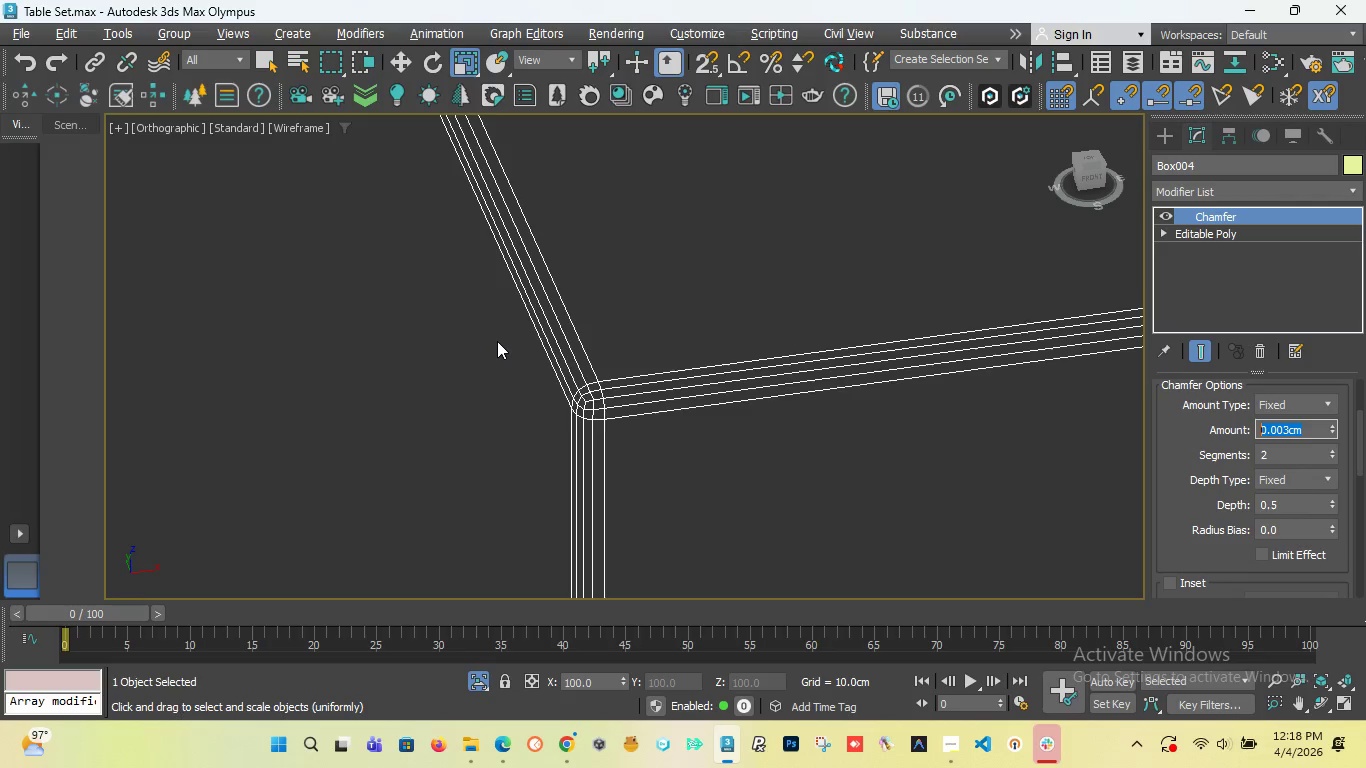 
scroll: coordinate [497, 341], scroll_direction: down, amount: 34.0
 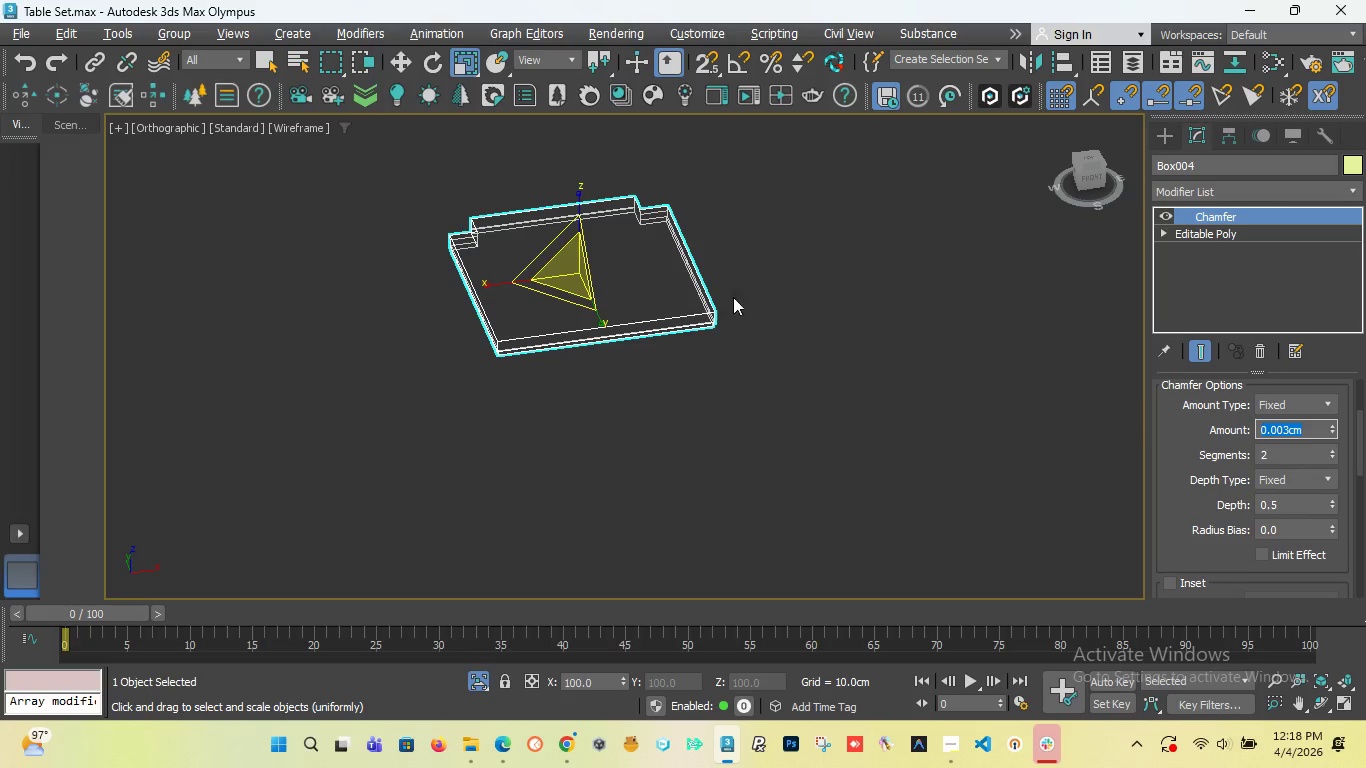 
scroll: coordinate [680, 298], scroll_direction: up, amount: 21.0
 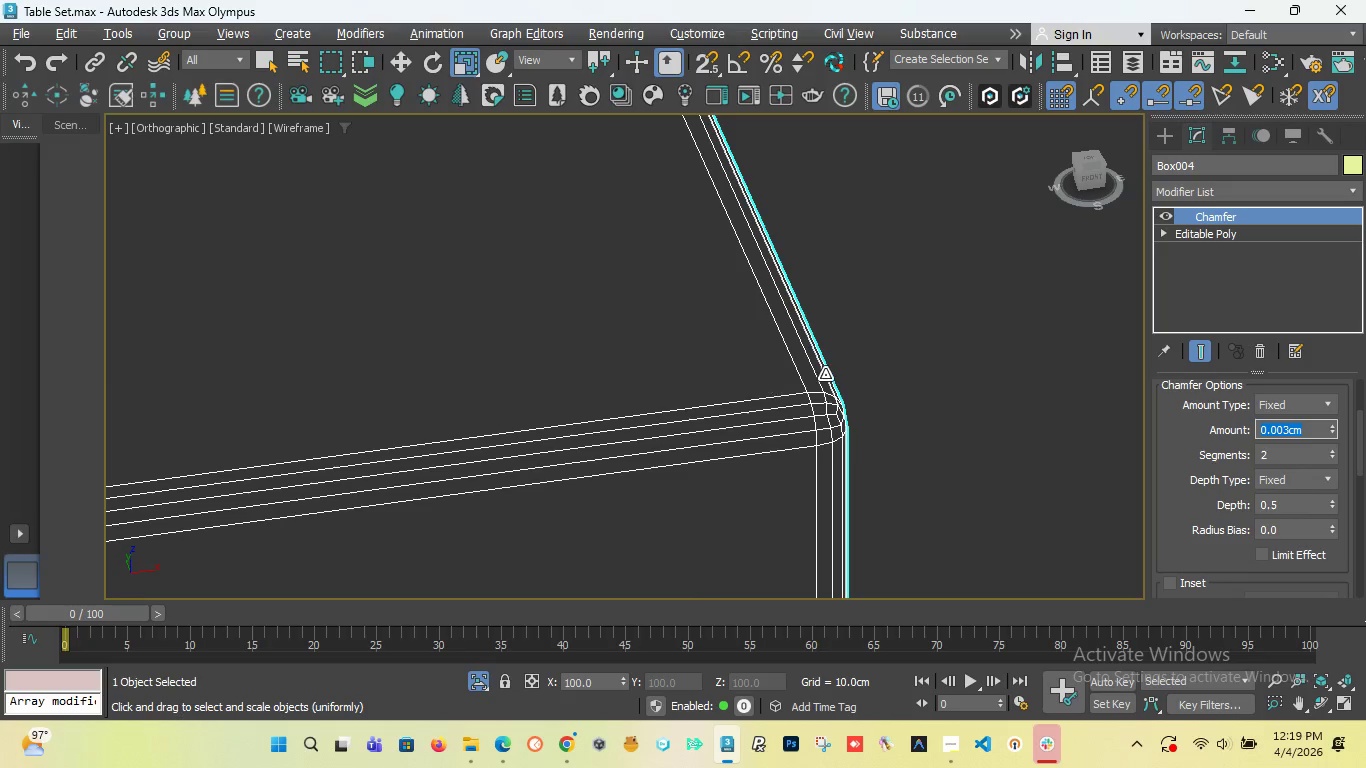 
scroll: coordinate [833, 374], scroll_direction: down, amount: 23.0
 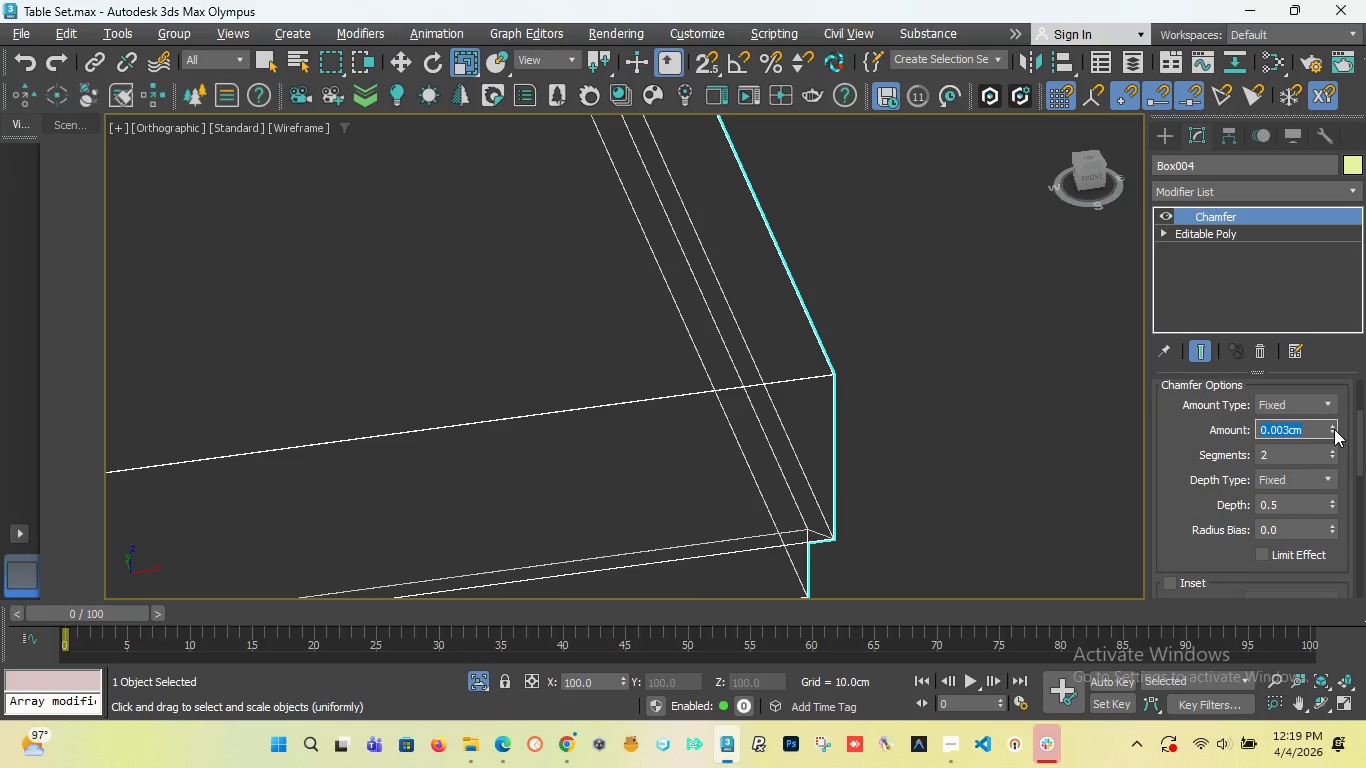 
left_click([1334, 429])
 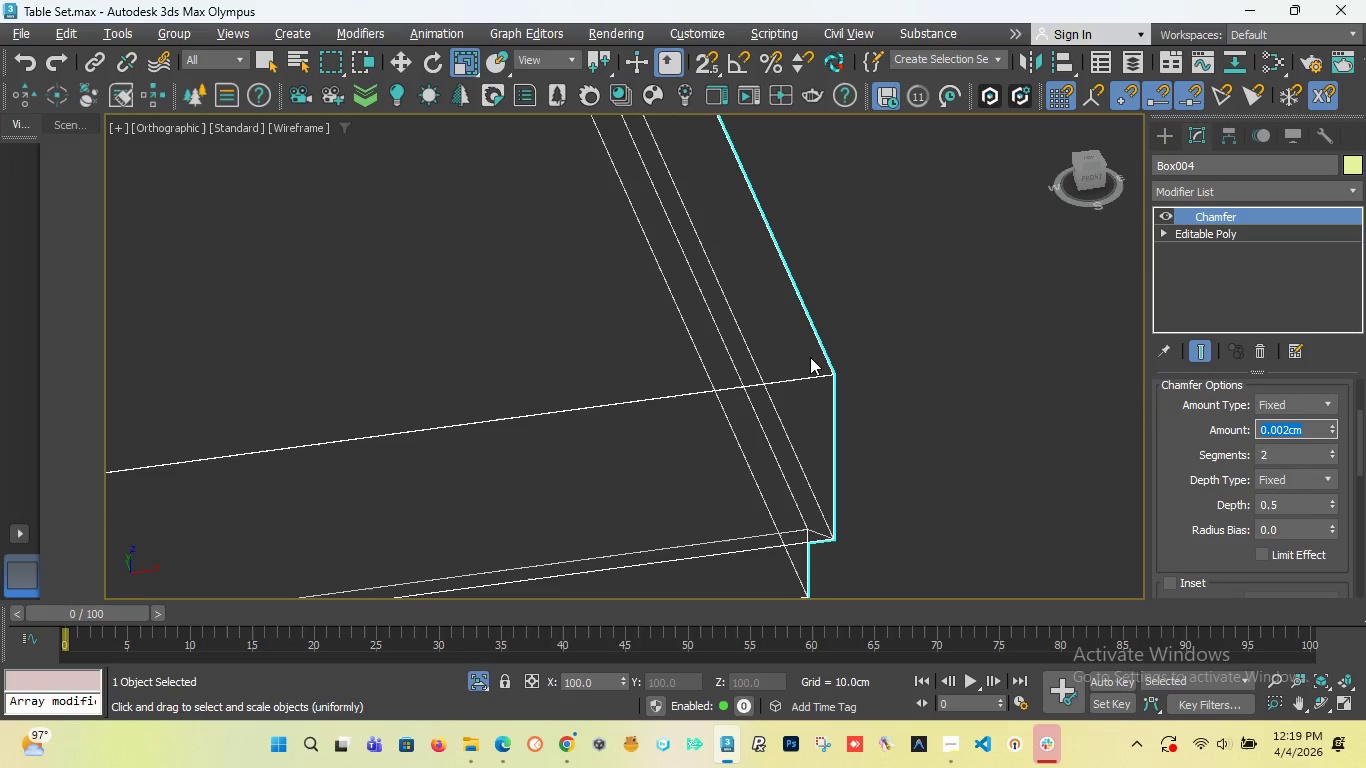 
scroll: coordinate [555, 277], scroll_direction: up, amount: 3.0
 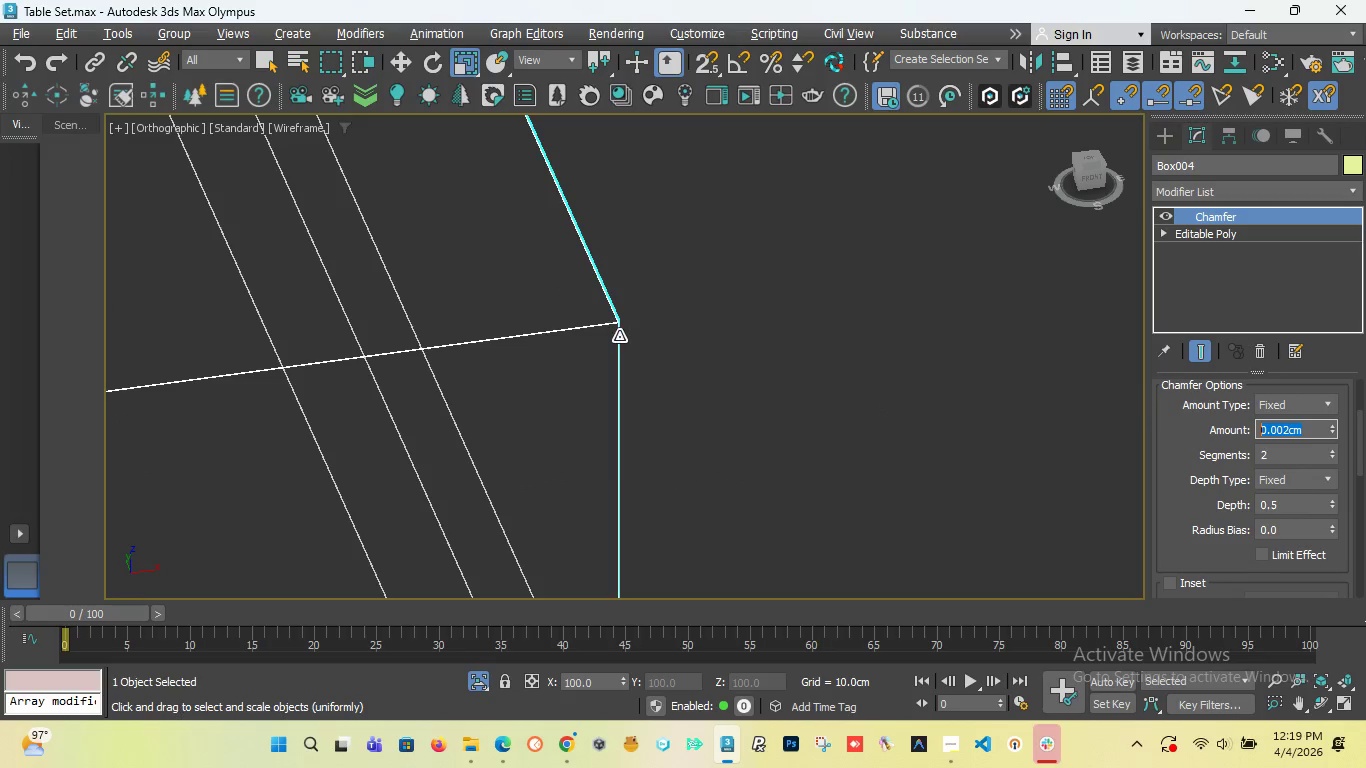 
scroll: coordinate [725, 268], scroll_direction: down, amount: 27.0
 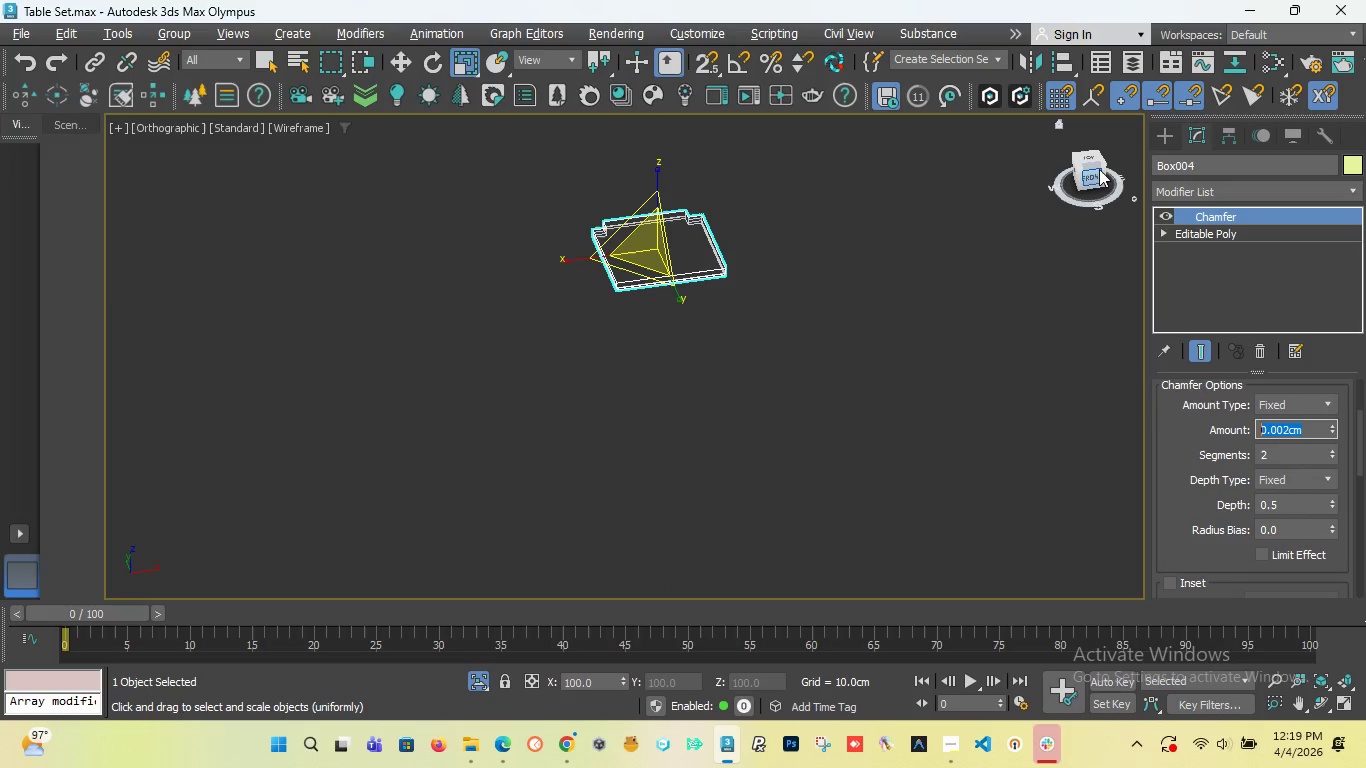 
left_click([1095, 177])
 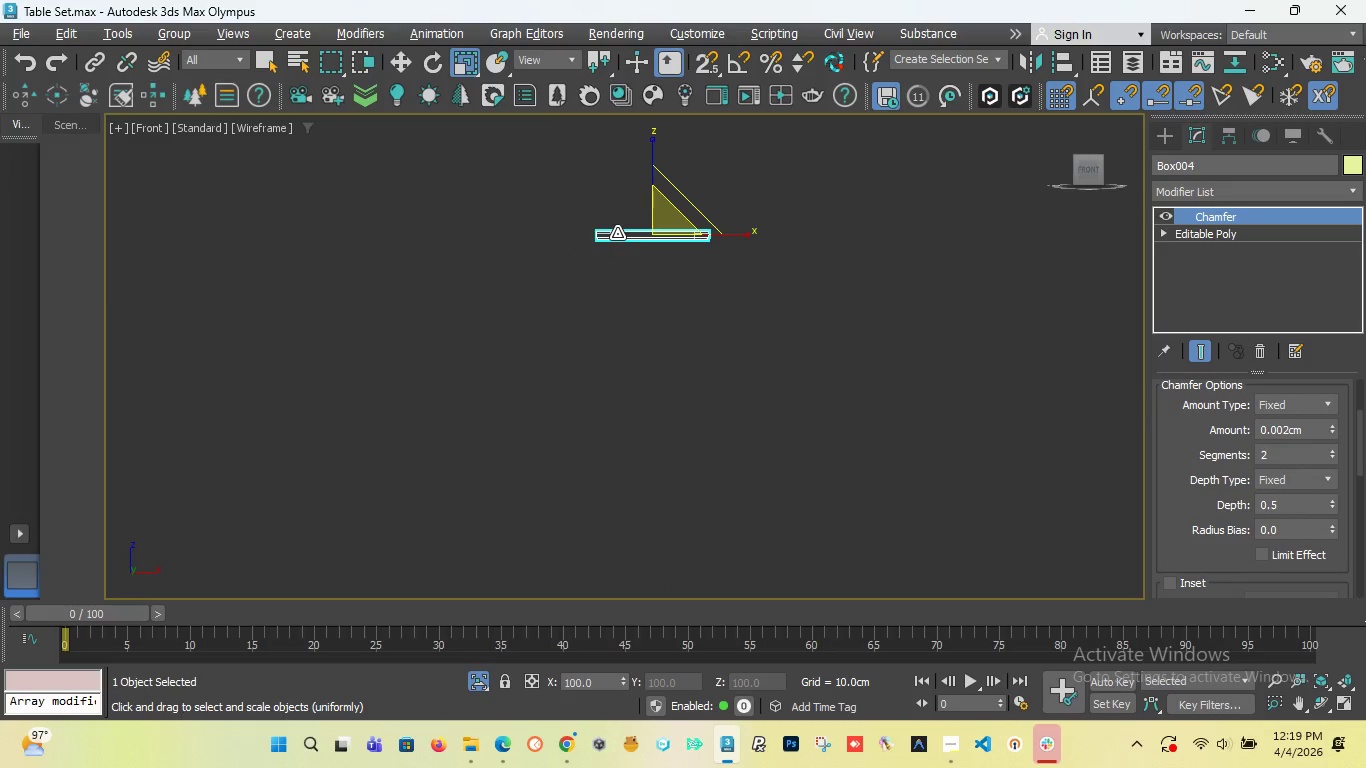 
scroll: coordinate [611, 233], scroll_direction: up, amount: 7.0
 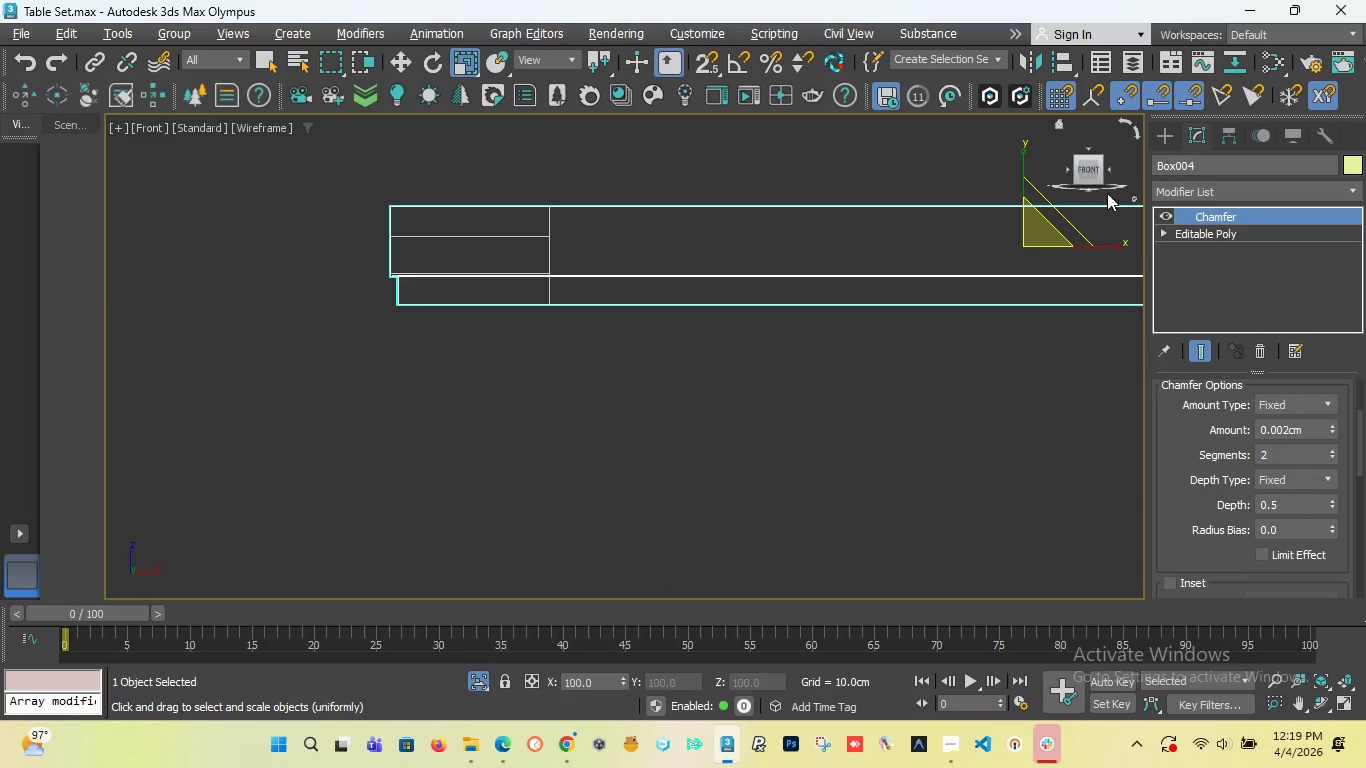 
left_click_drag(start_coordinate=[1094, 167], to_coordinate=[1125, 209])
 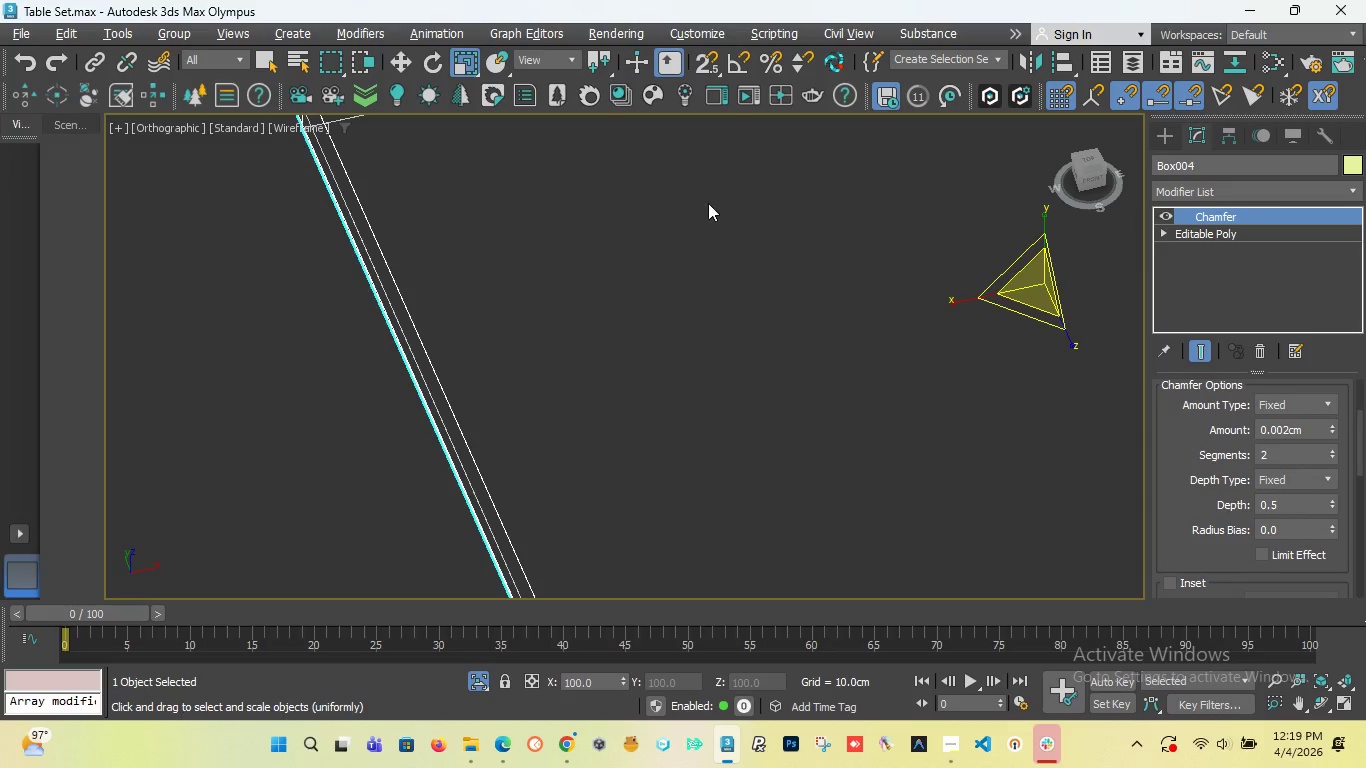 
scroll: coordinate [690, 222], scroll_direction: down, amount: 5.0
 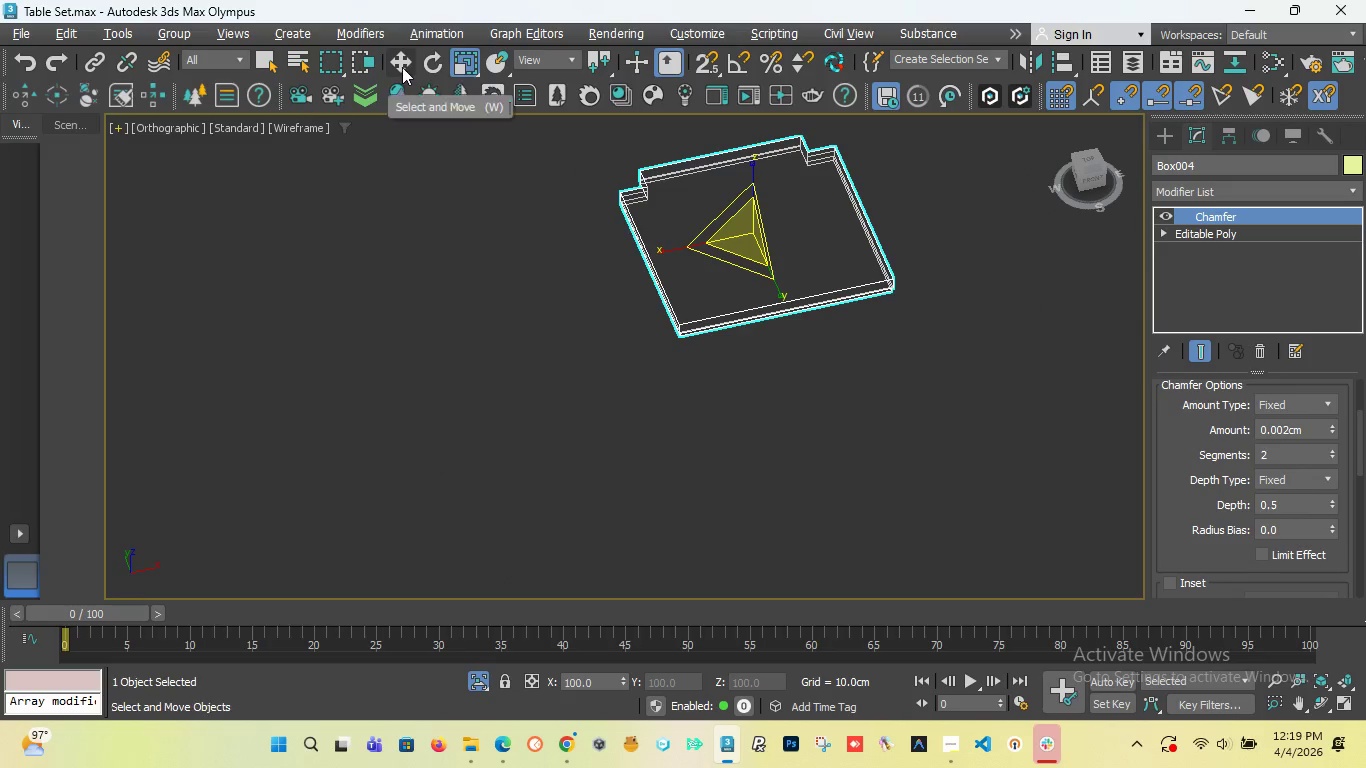 
double_click([528, 267])
 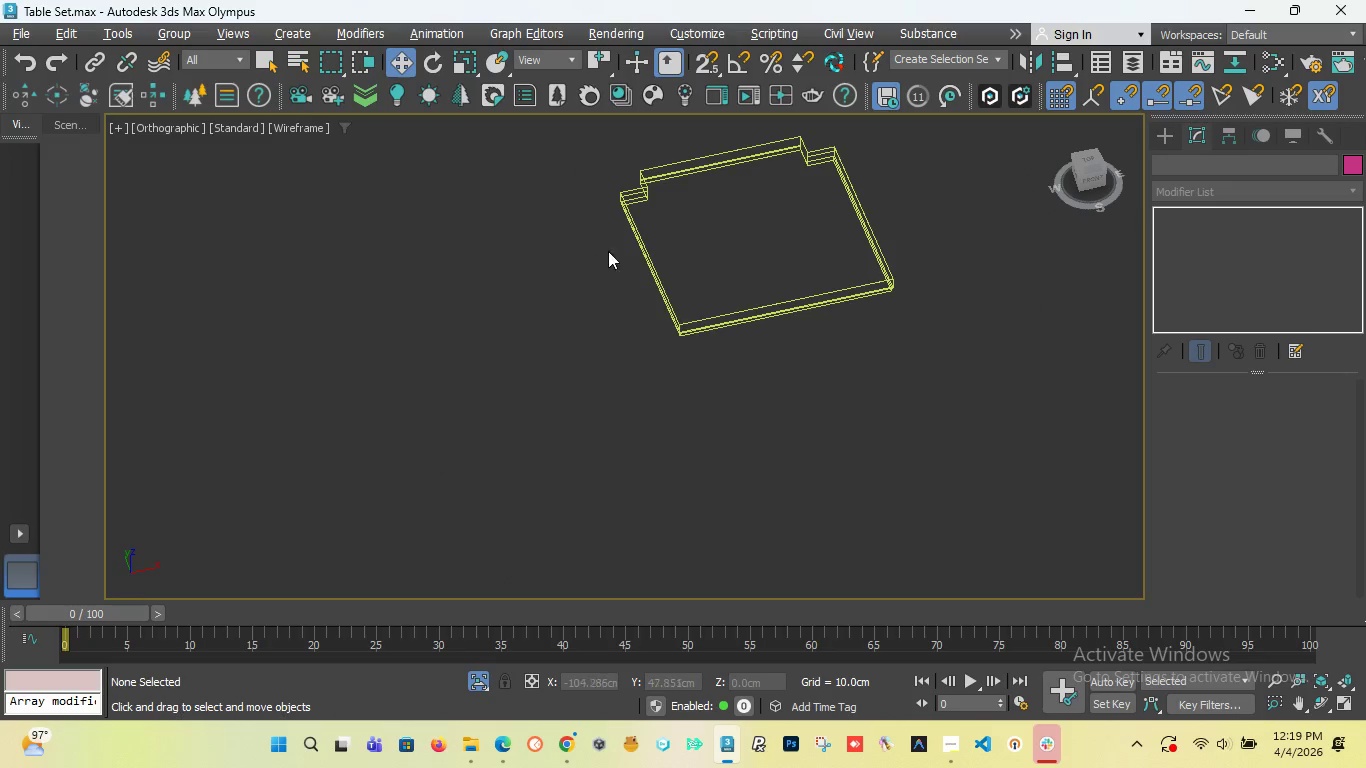 
scroll: coordinate [377, 230], scroll_direction: up, amount: 1.0
 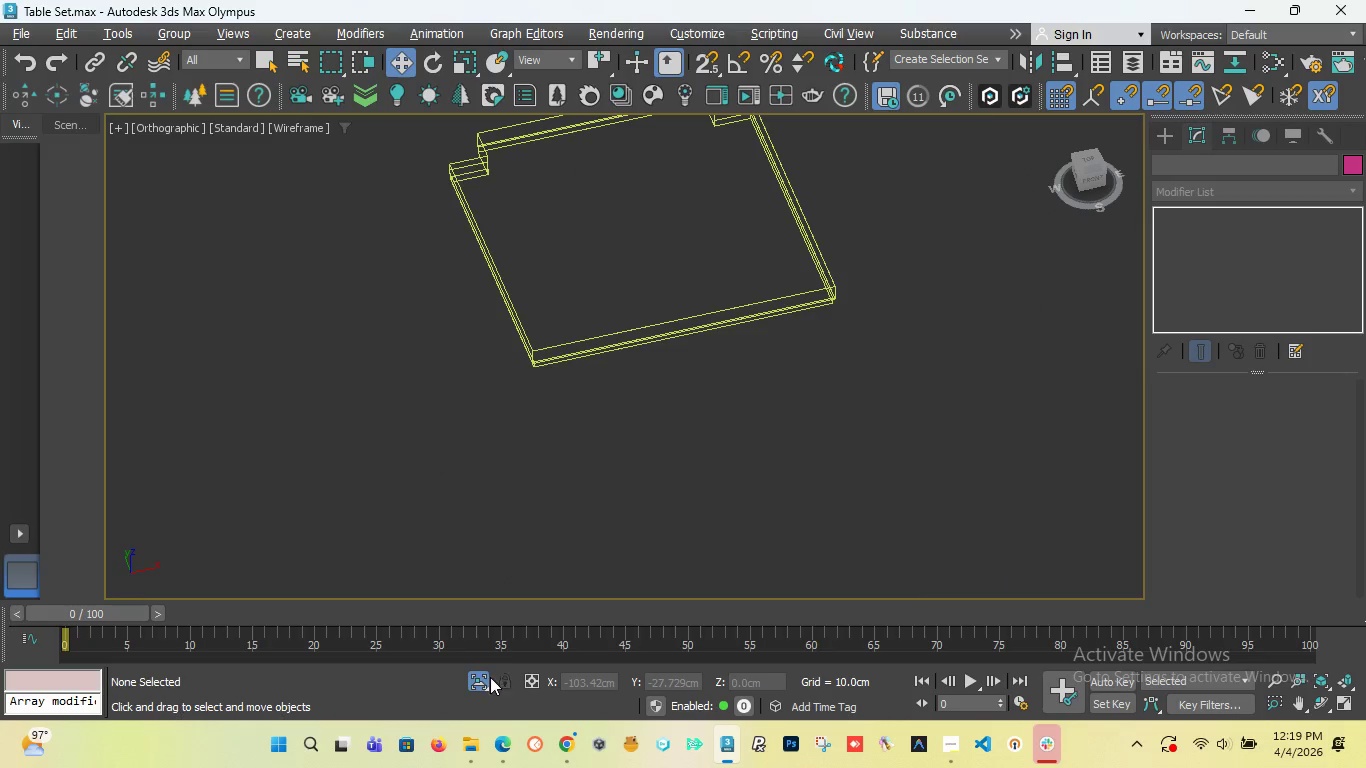 
left_click([482, 676])
 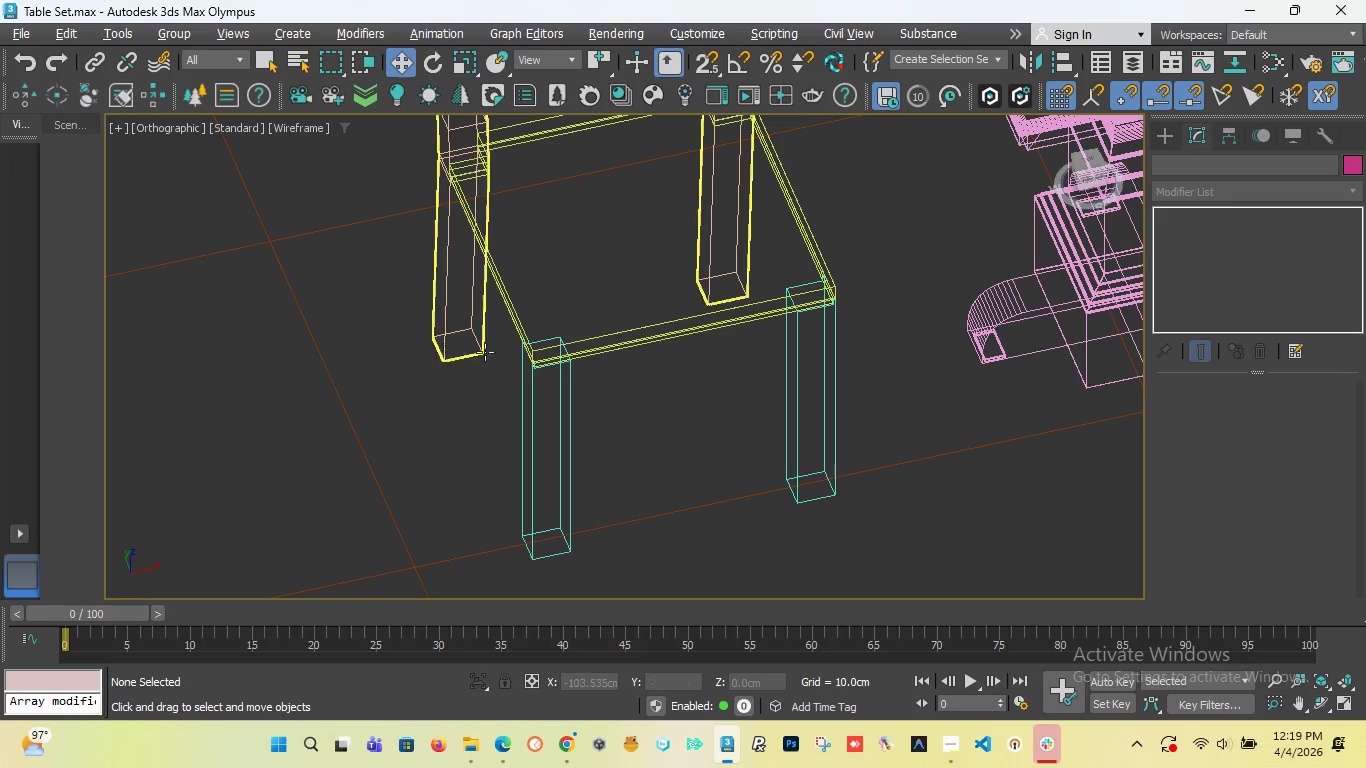 
scroll: coordinate [517, 396], scroll_direction: up, amount: 2.0
 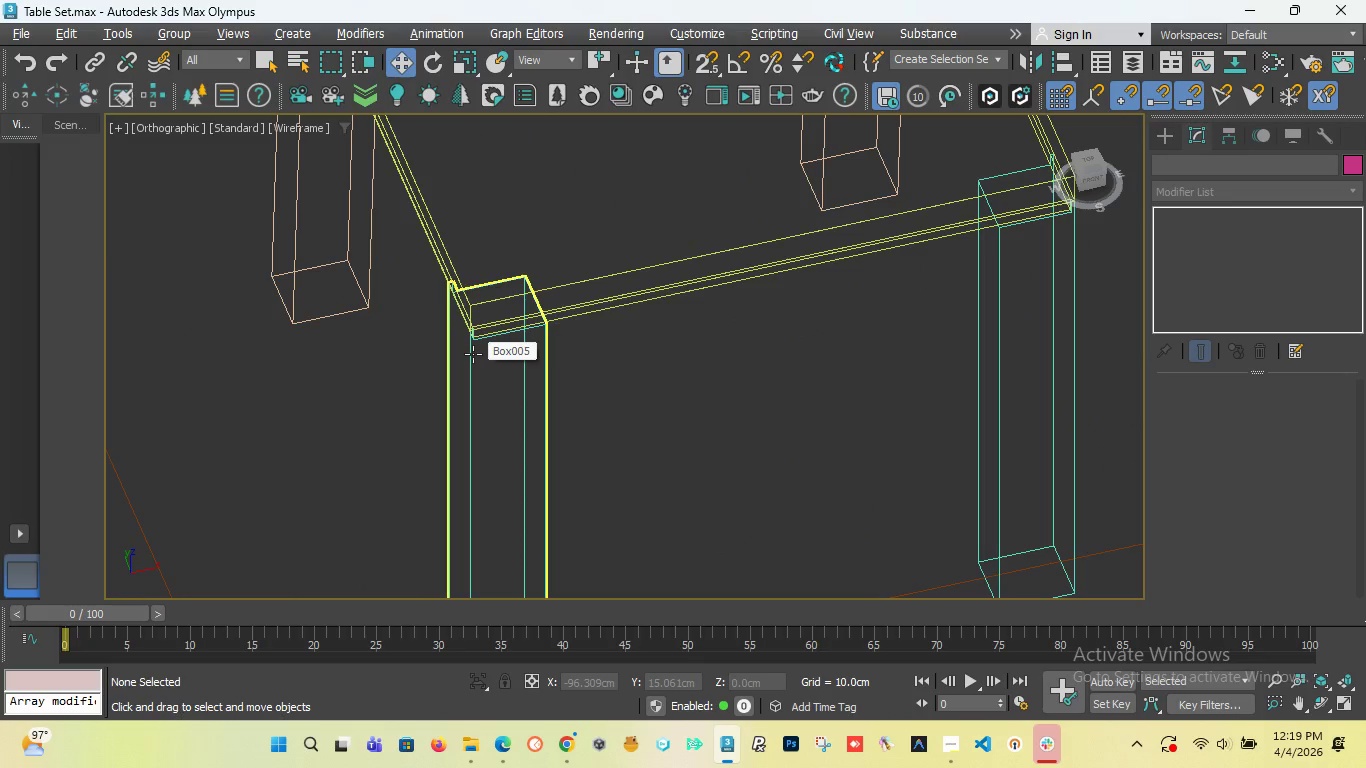 
left_click([473, 354])
 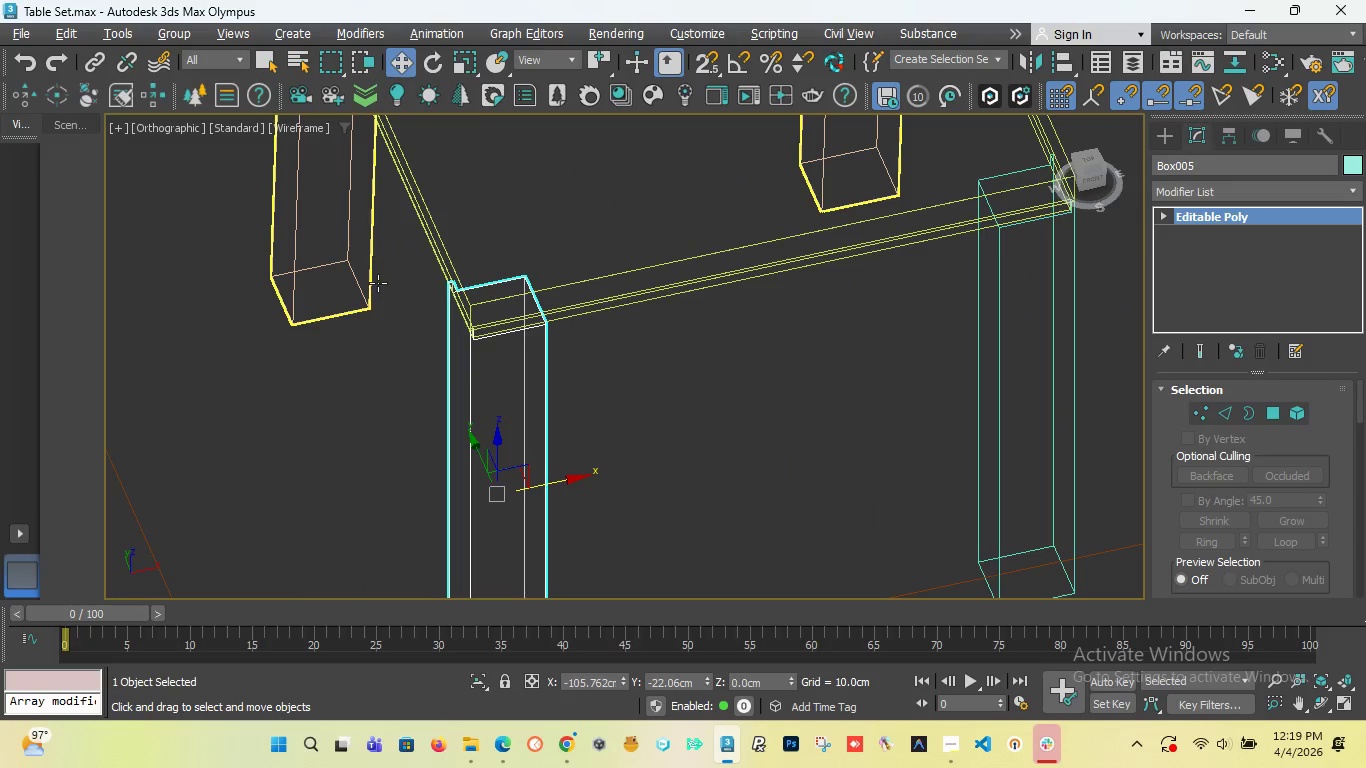 
hold_key(key=ControlLeft, duration=0.58)
left_click([367, 272])
 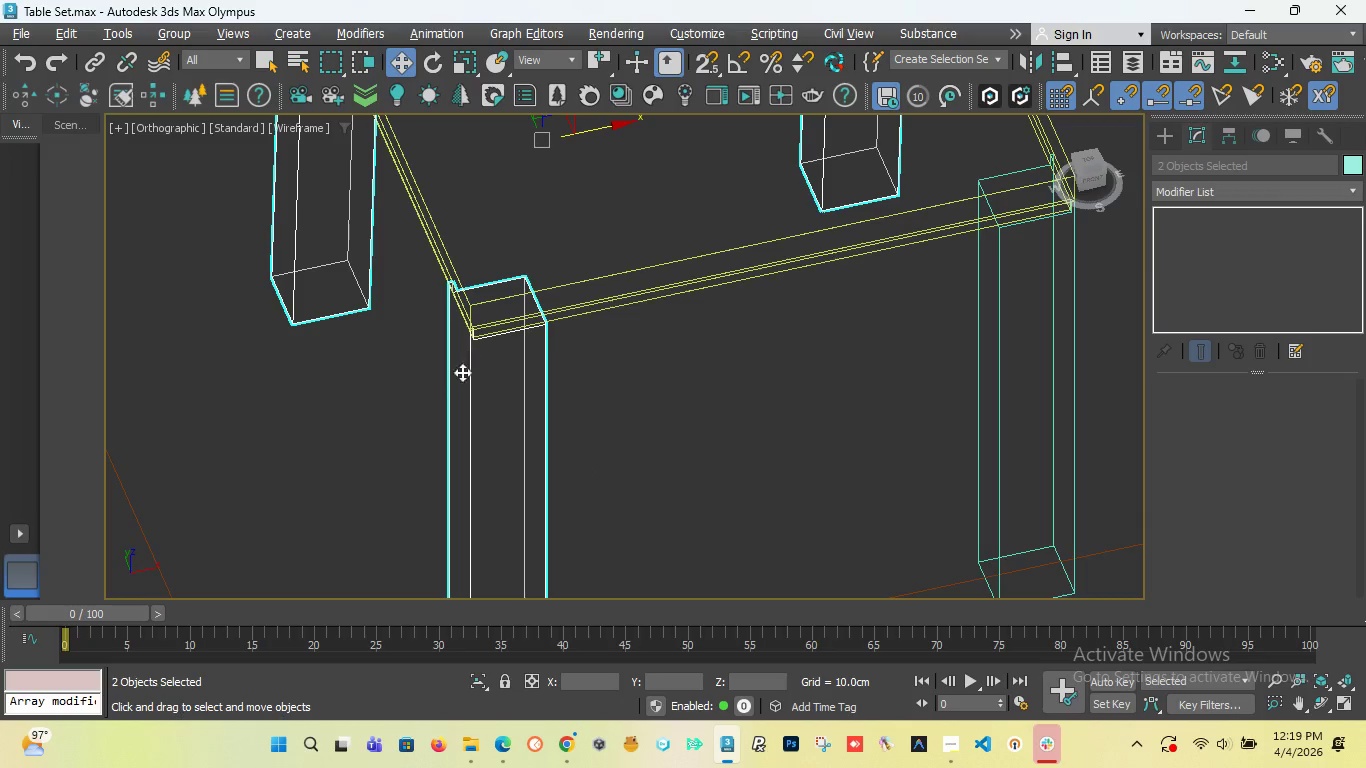 
left_click([502, 414])
 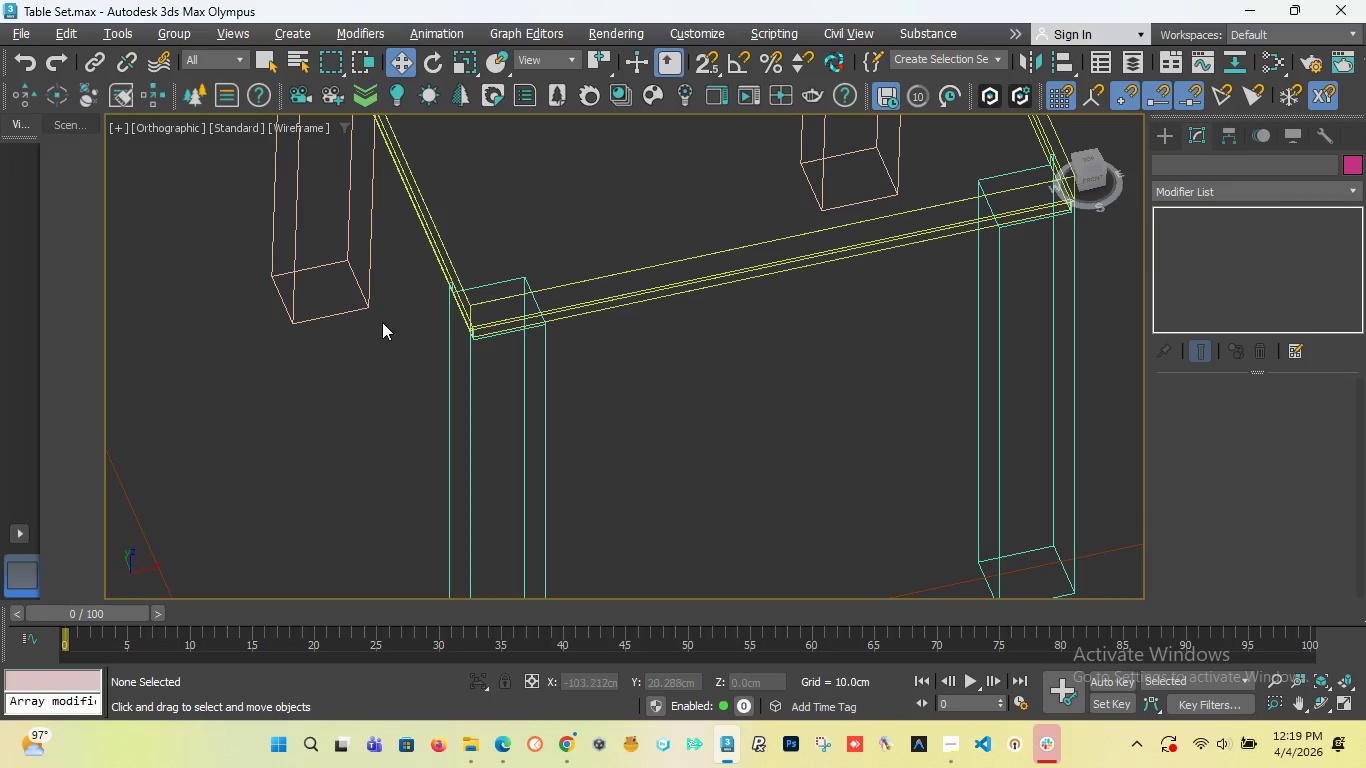 
scroll: coordinate [613, 361], scroll_direction: down, amount: 4.0
 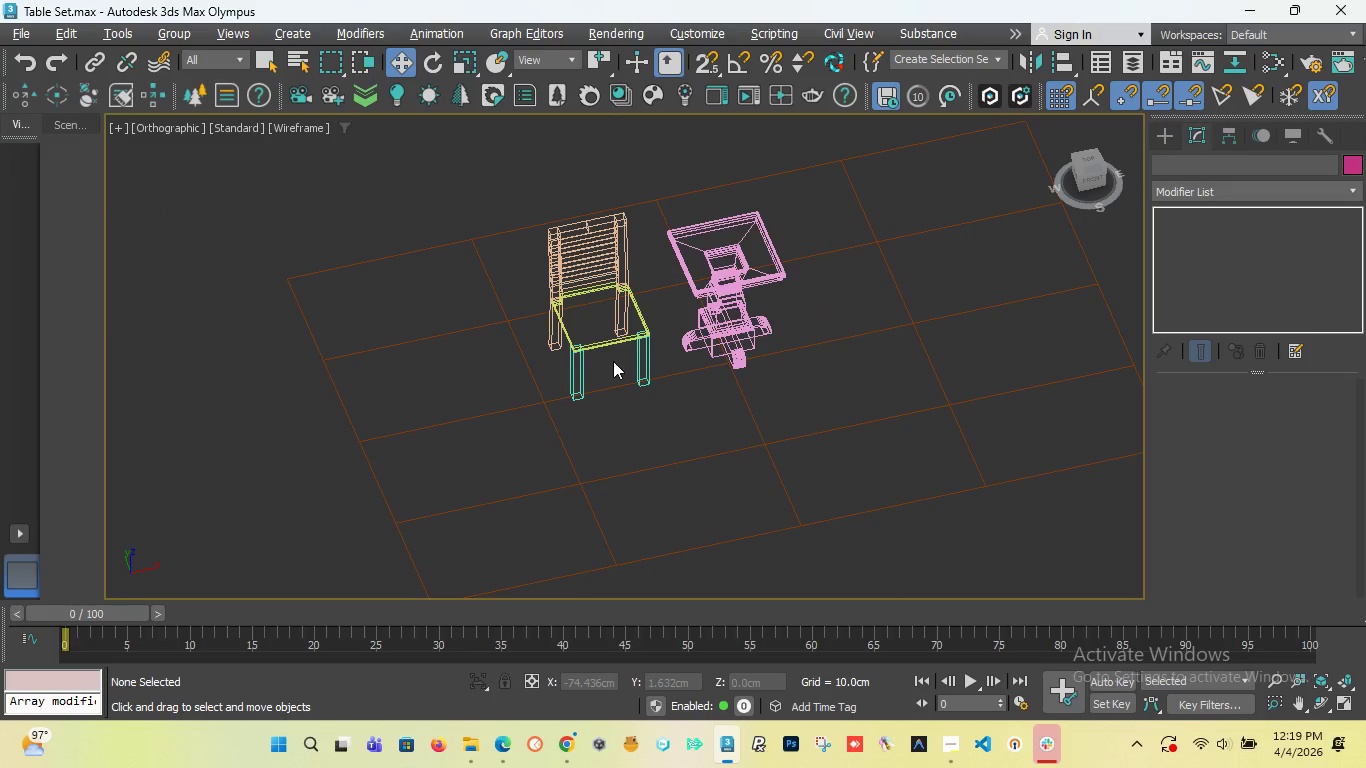 
key(F3)
 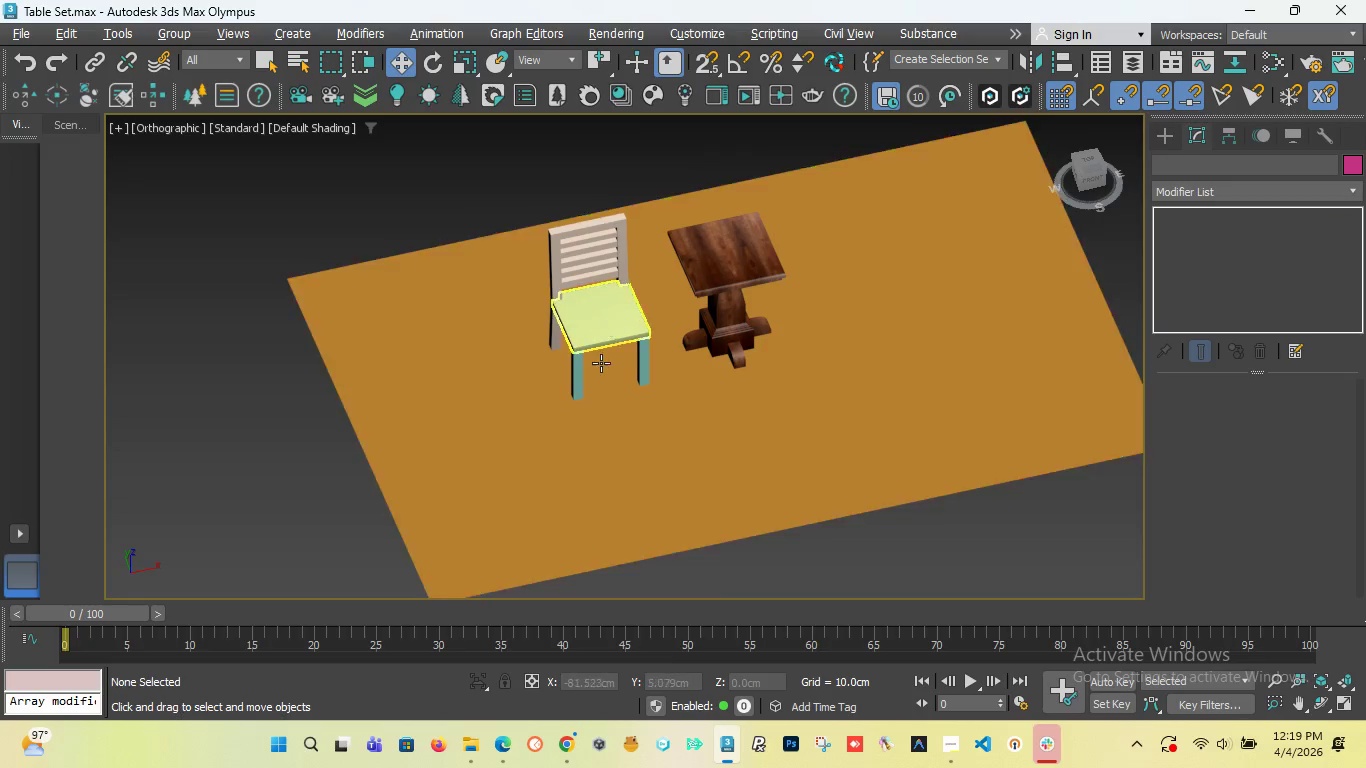 
scroll: coordinate [343, 414], scroll_direction: up, amount: 11.0
 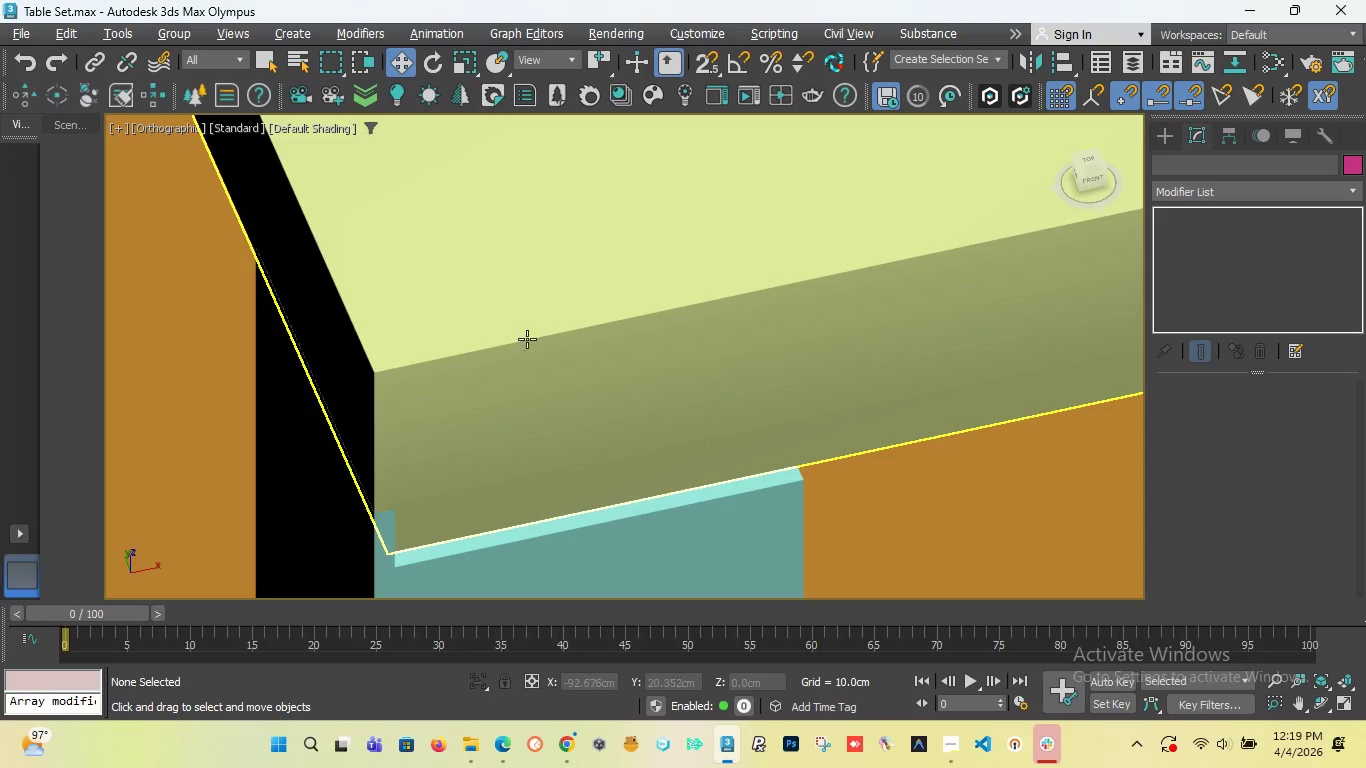 
left_click([527, 339])
 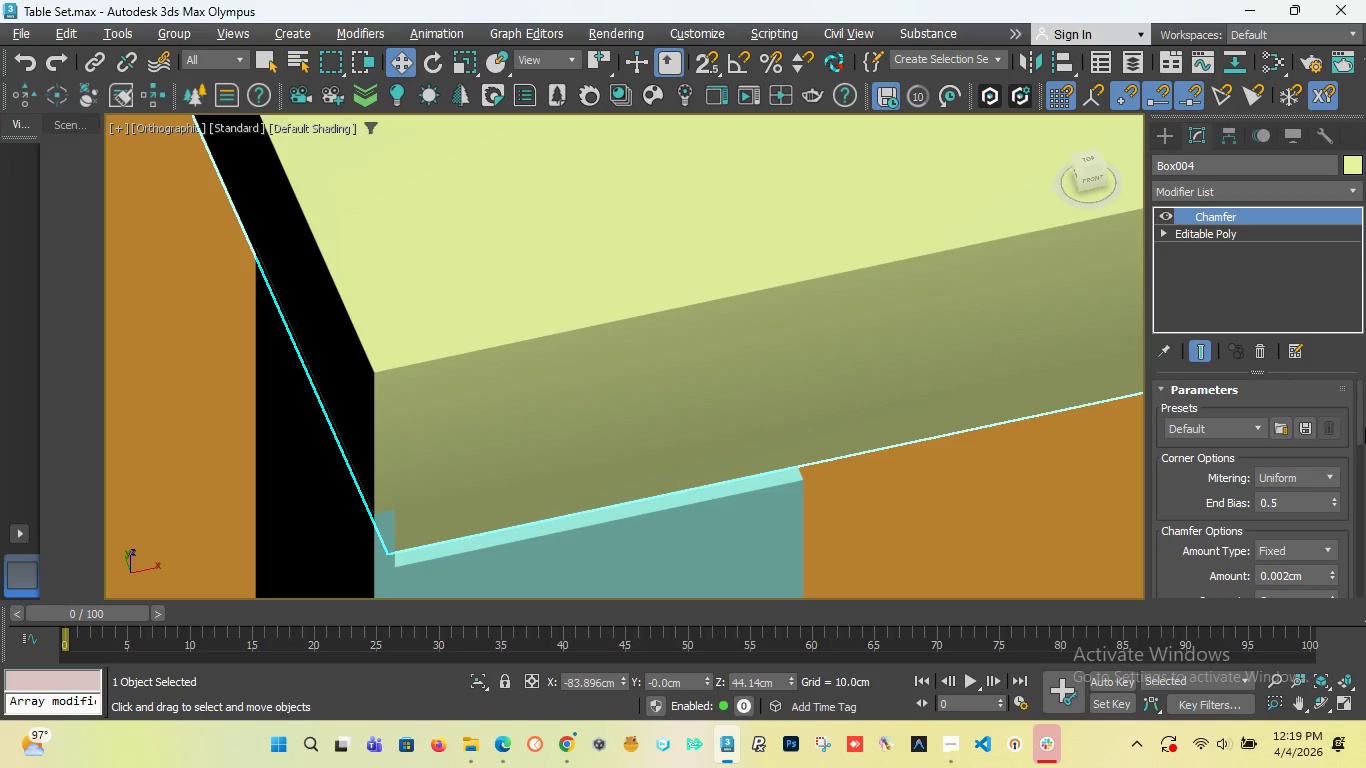 
left_click_drag(start_coordinate=[1357, 426], to_coordinate=[1357, 604])
 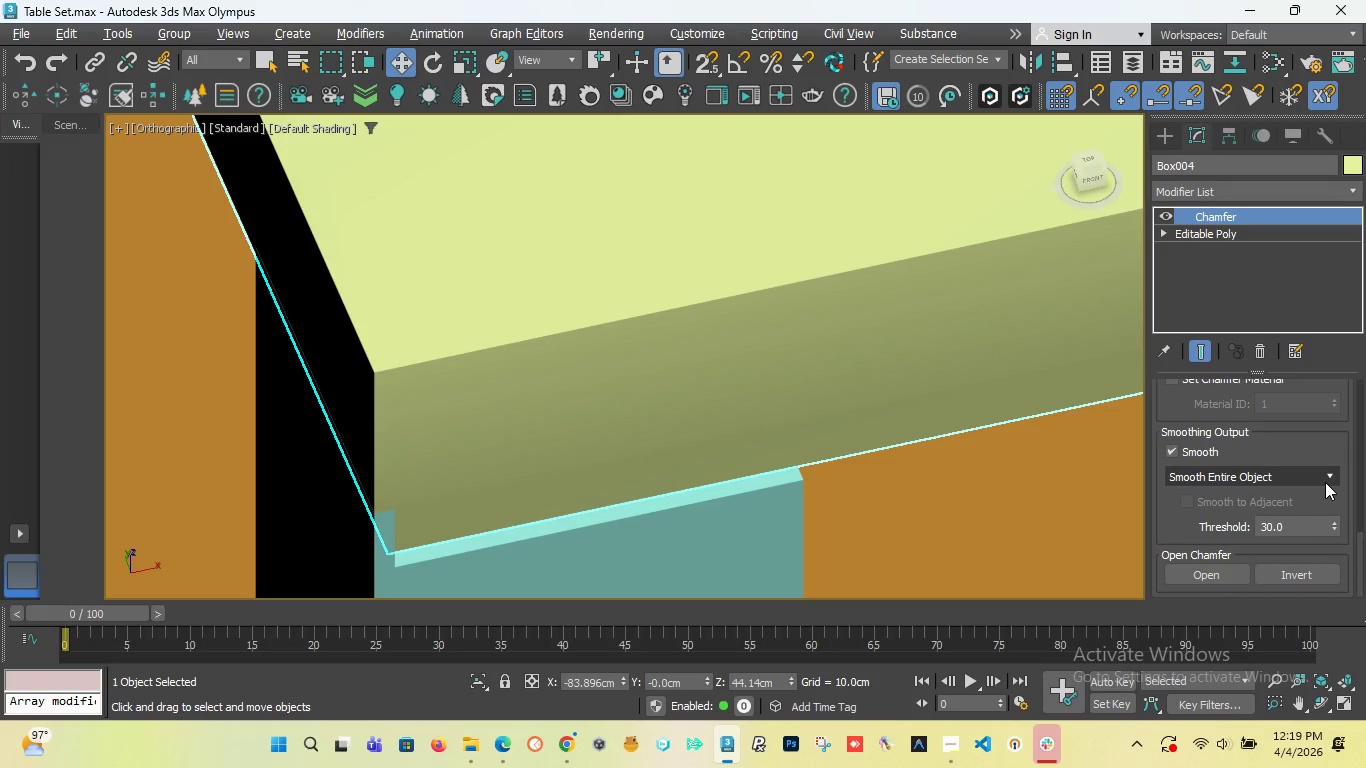 
left_click([1325, 482])
 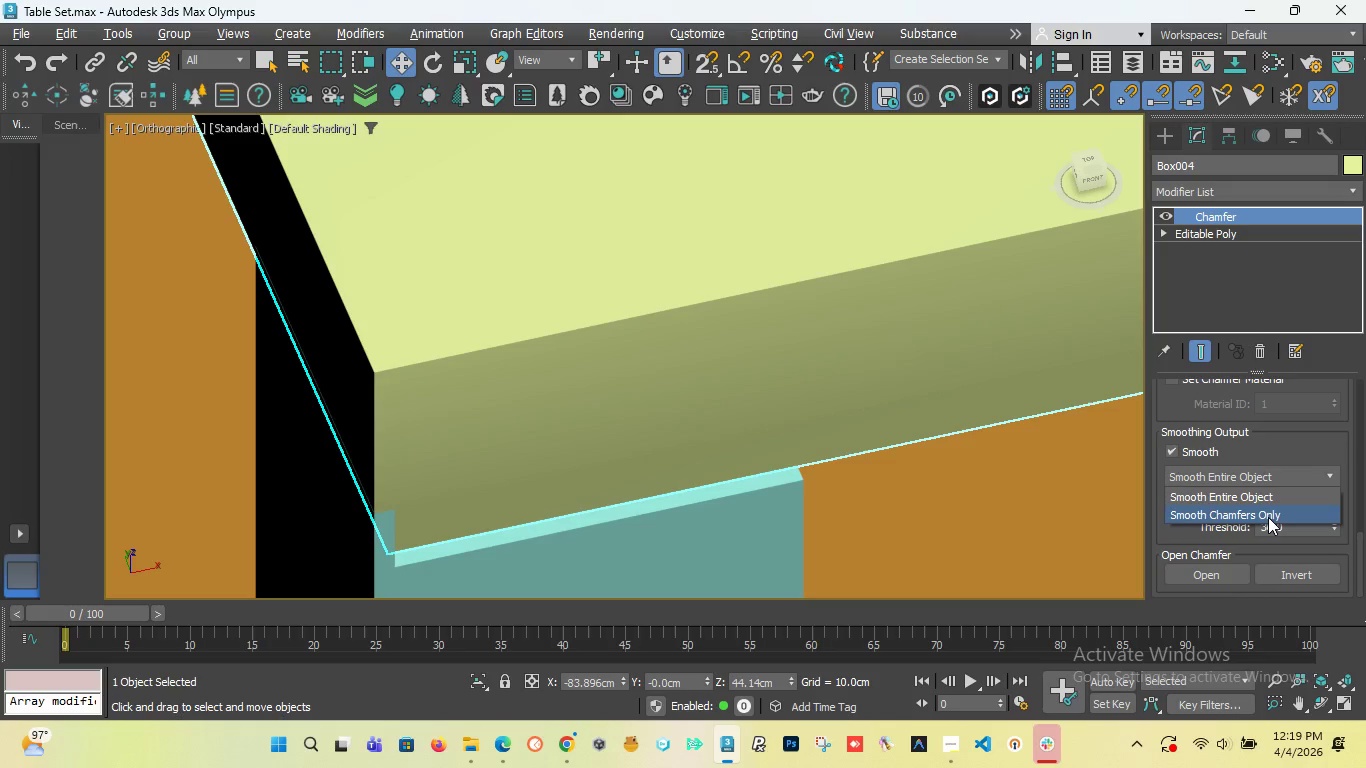 
left_click([1268, 517])
 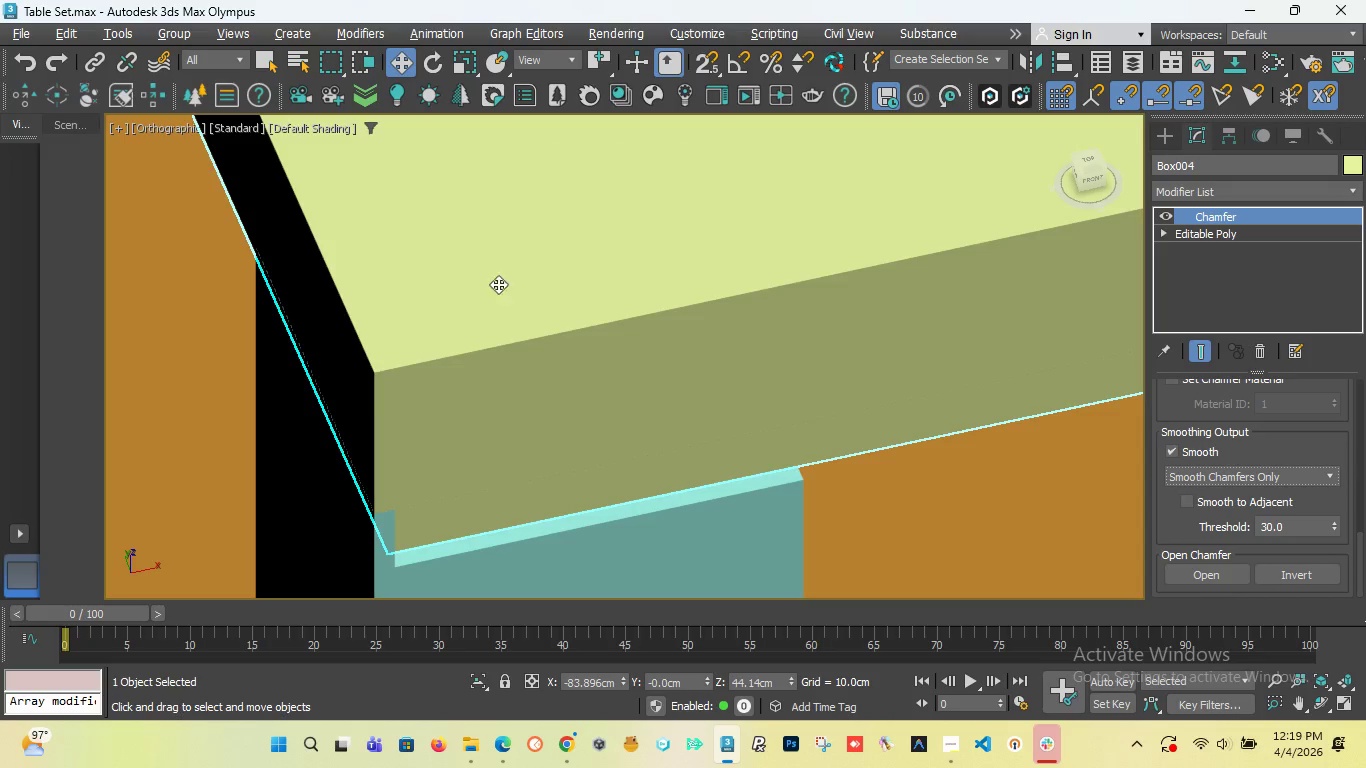 
scroll: coordinate [438, 287], scroll_direction: down, amount: 6.0
 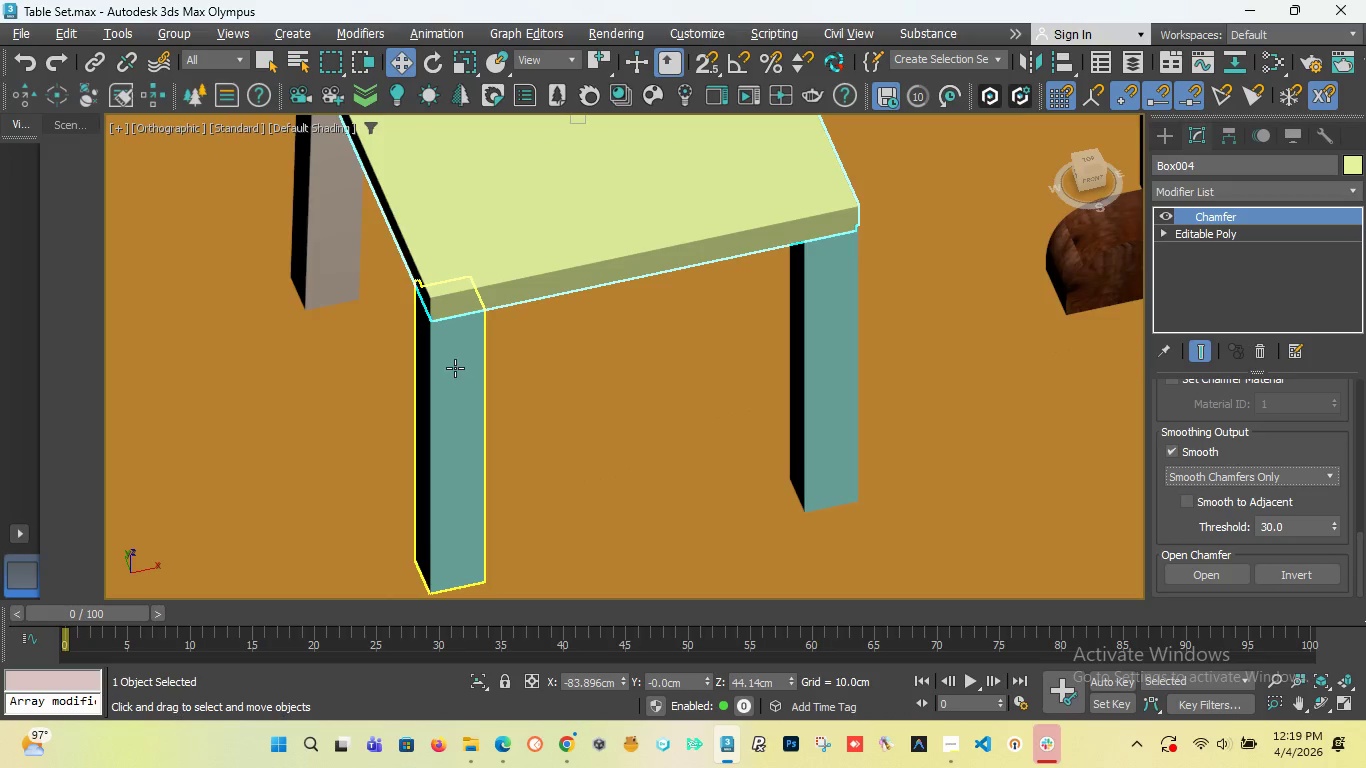 
scroll: coordinate [455, 368], scroll_direction: up, amount: 2.0
 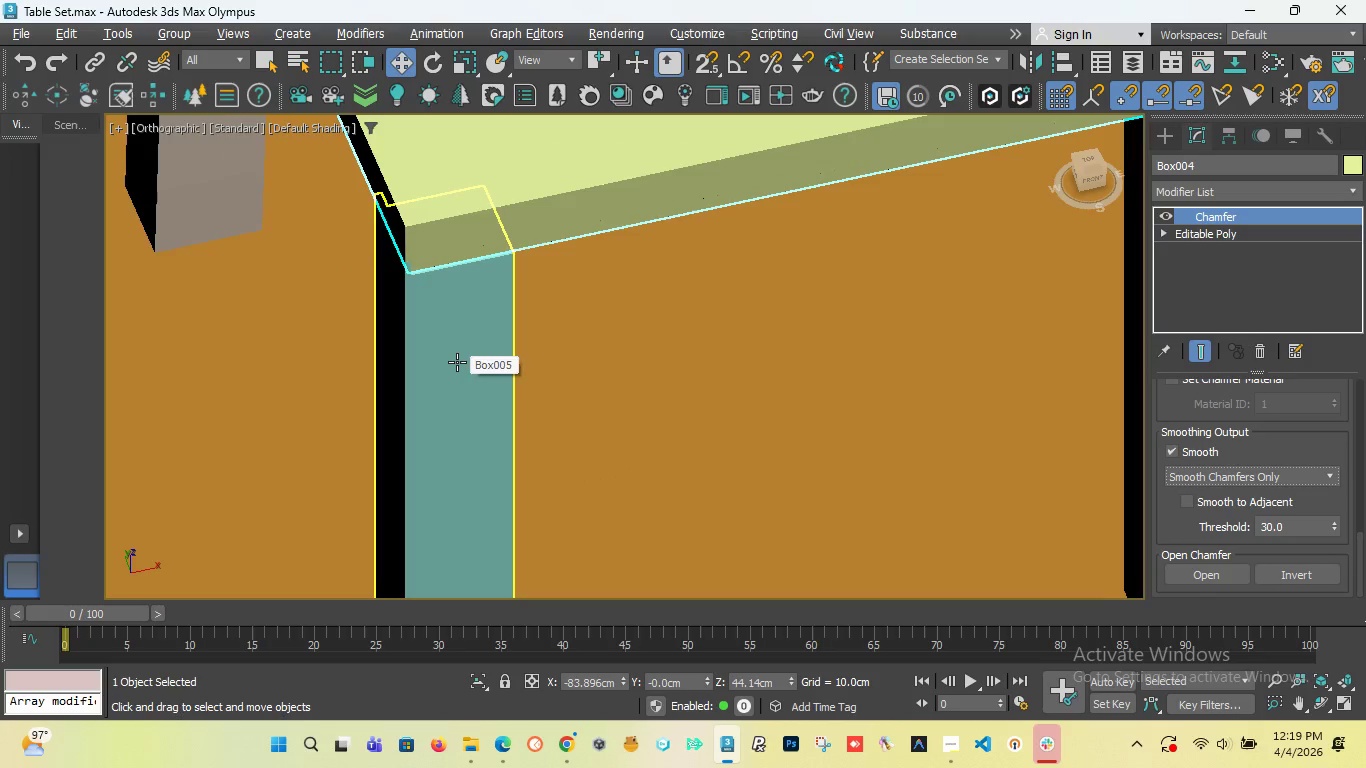 
left_click([457, 362])
 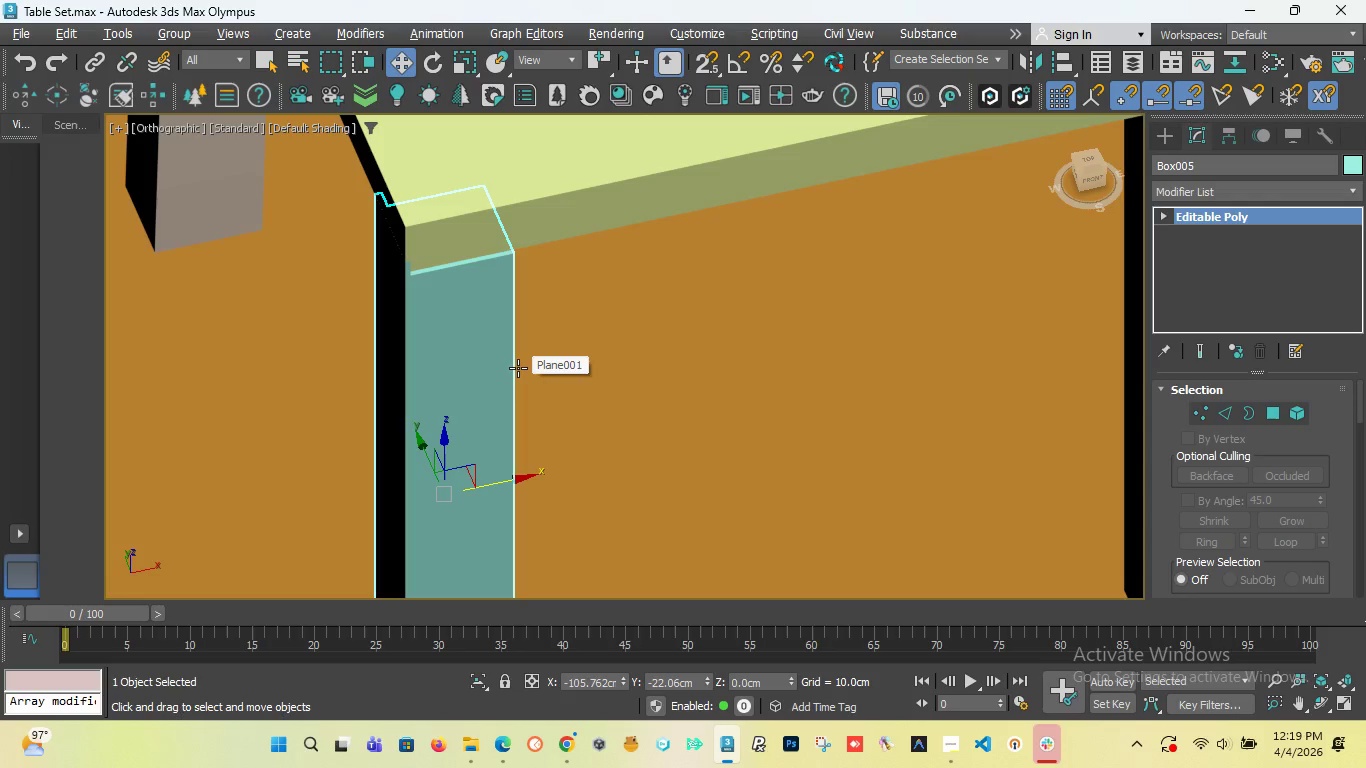 
scroll: coordinate [704, 378], scroll_direction: down, amount: 3.0
 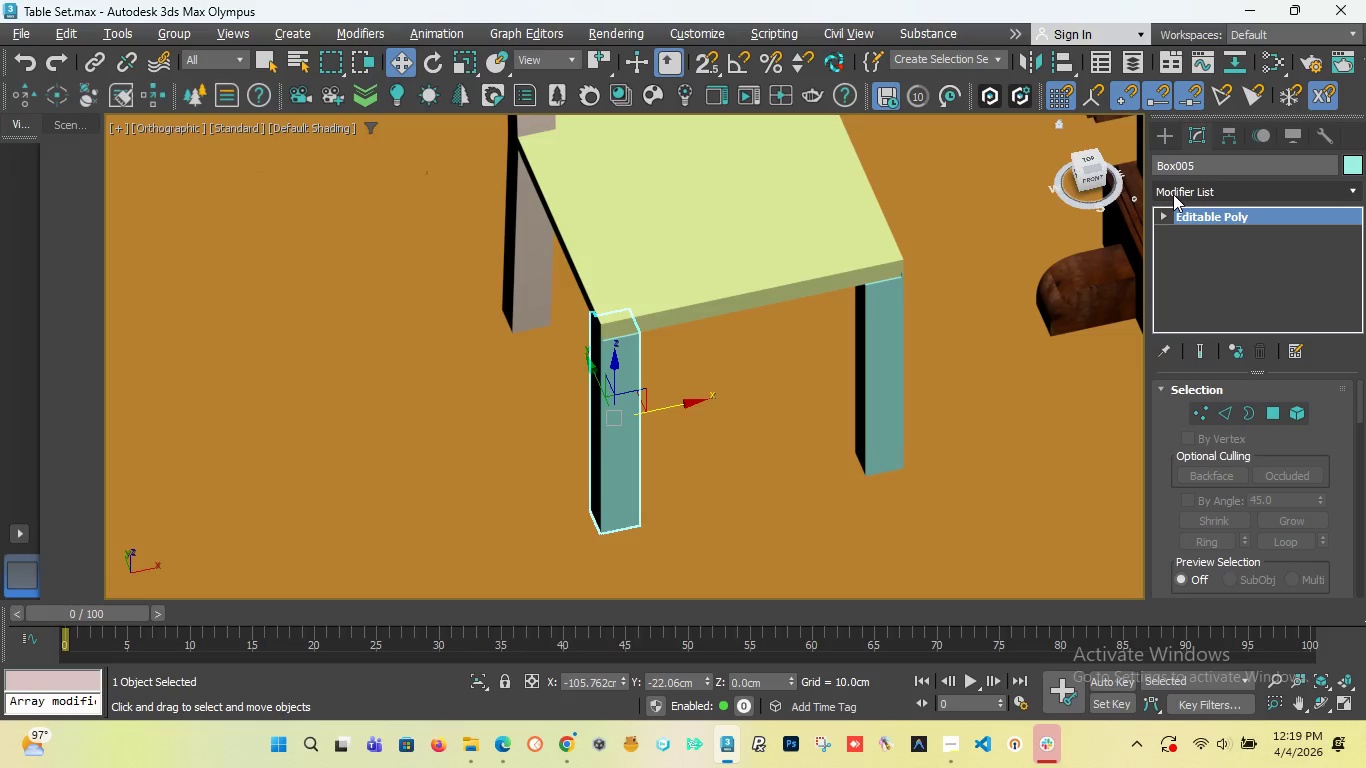 
left_click([16, 28])
 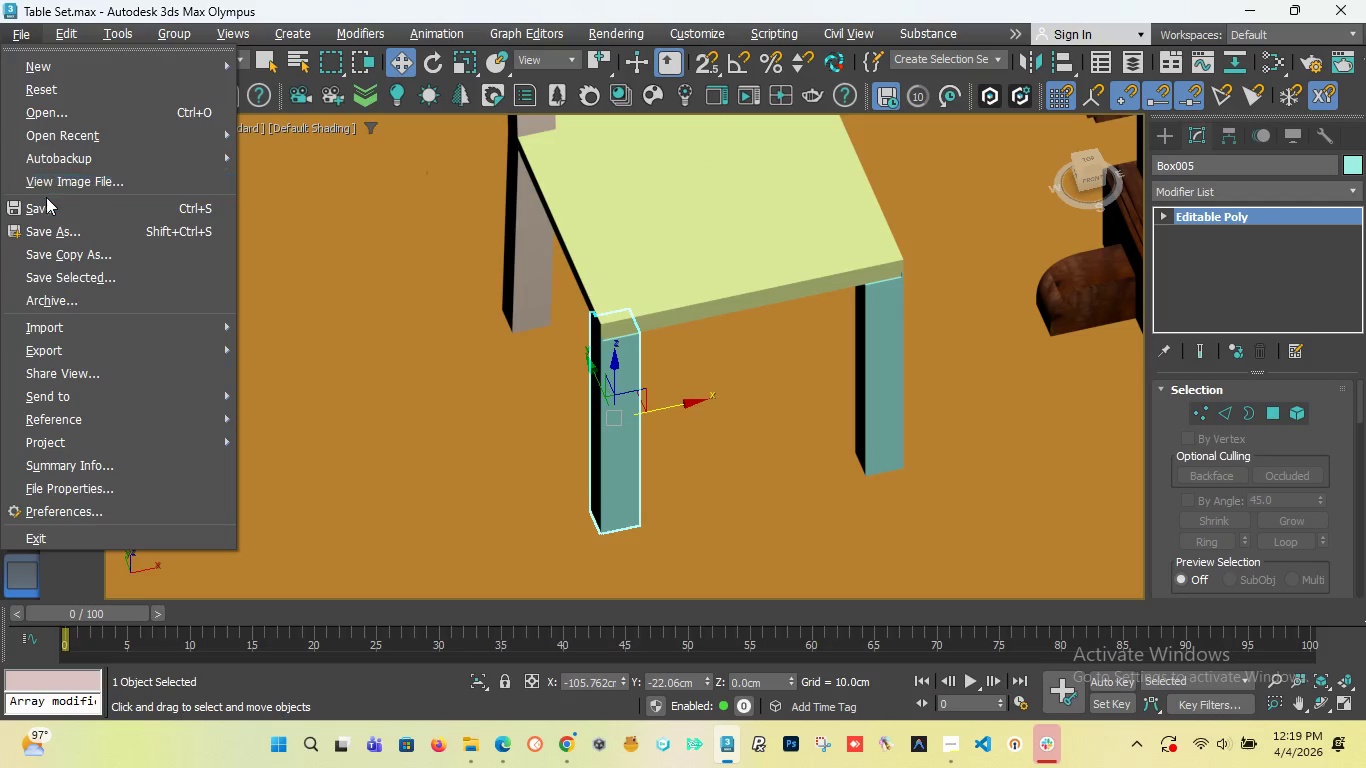 
left_click([42, 204])
 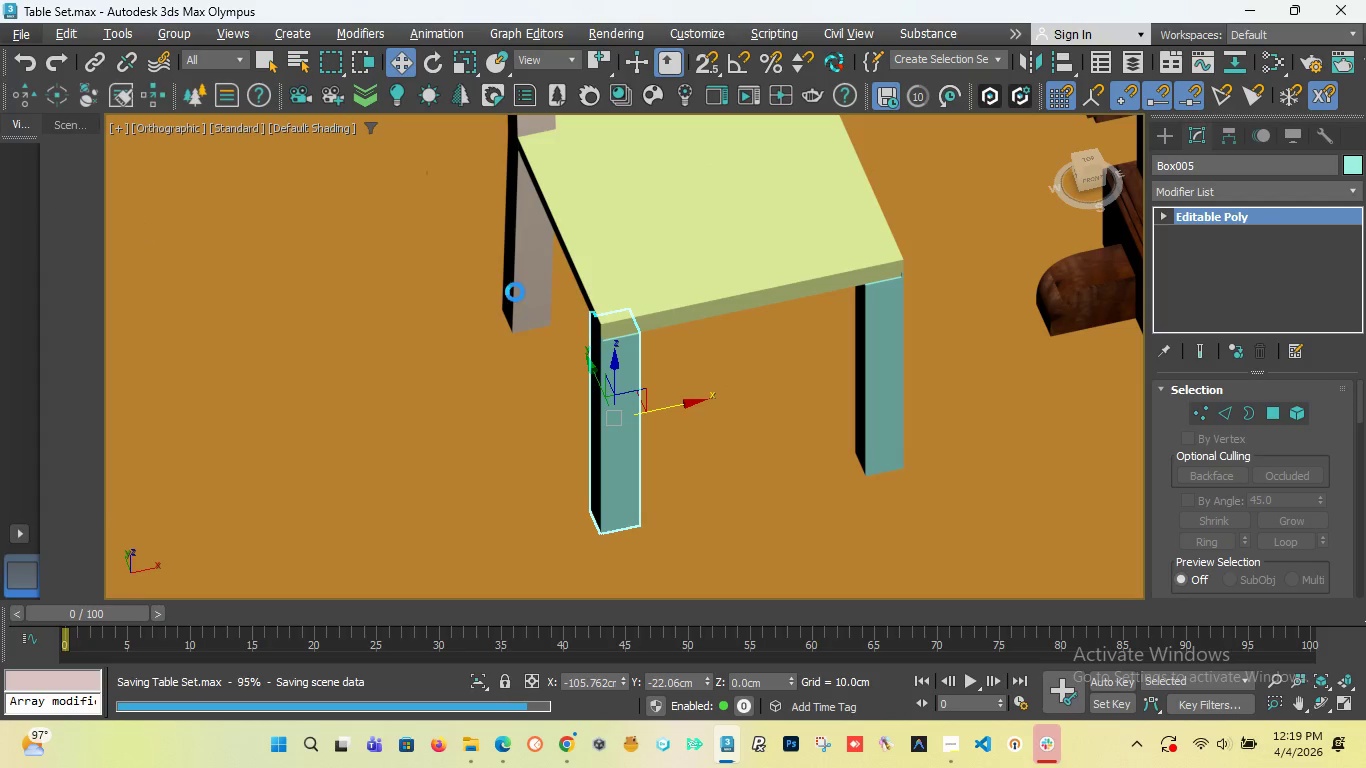 
scroll: coordinate [509, 292], scroll_direction: down, amount: 9.0
 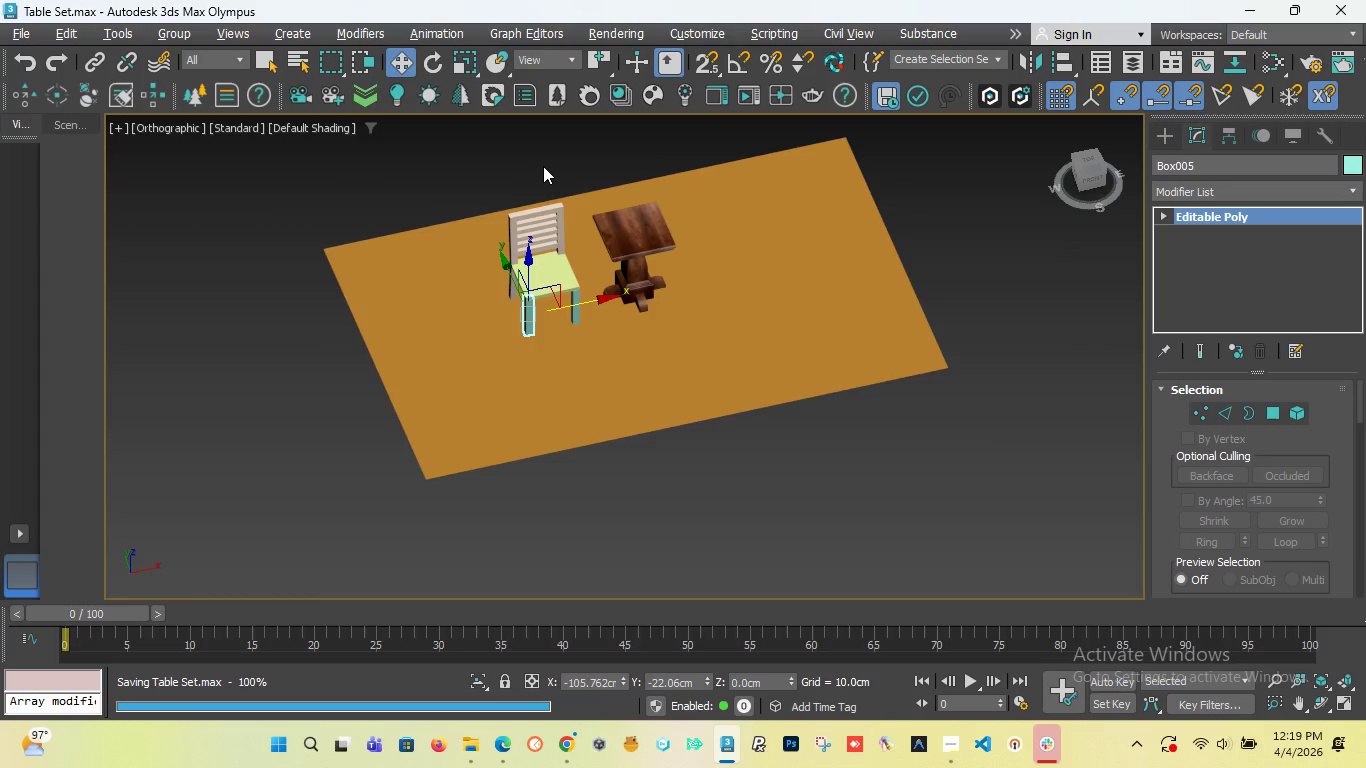 
left_click([544, 168])
 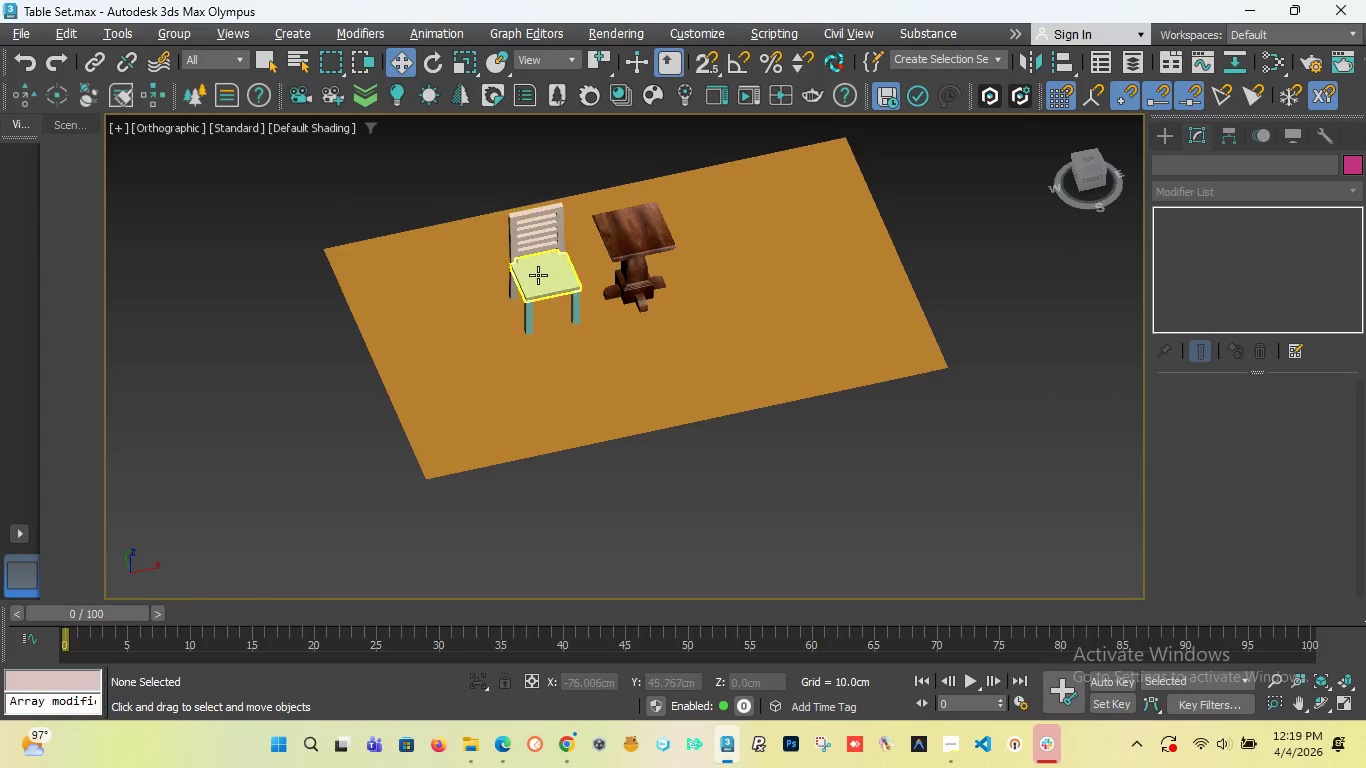 
scroll: coordinate [538, 275], scroll_direction: up, amount: 5.0
 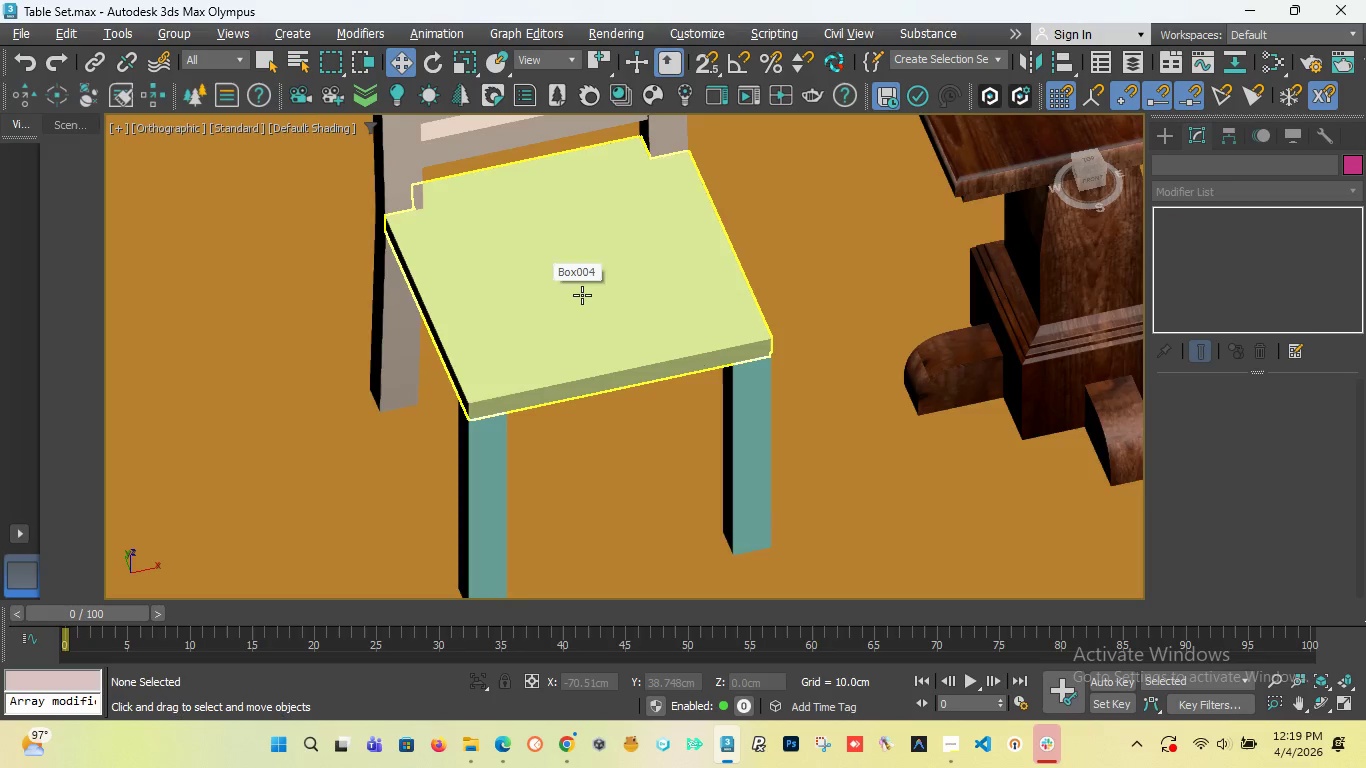 
left_click([582, 295])
 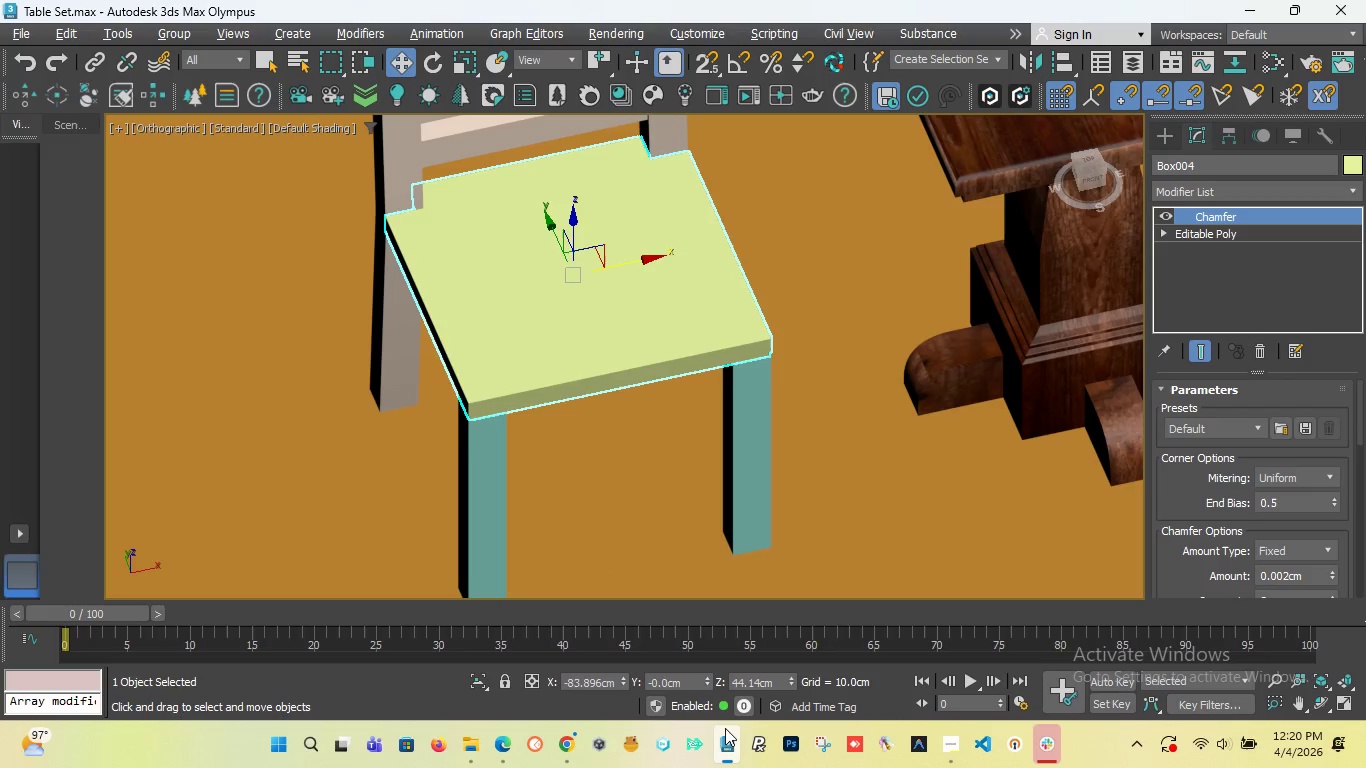 
scroll: coordinate [631, 391], scroll_direction: down, amount: 3.0
 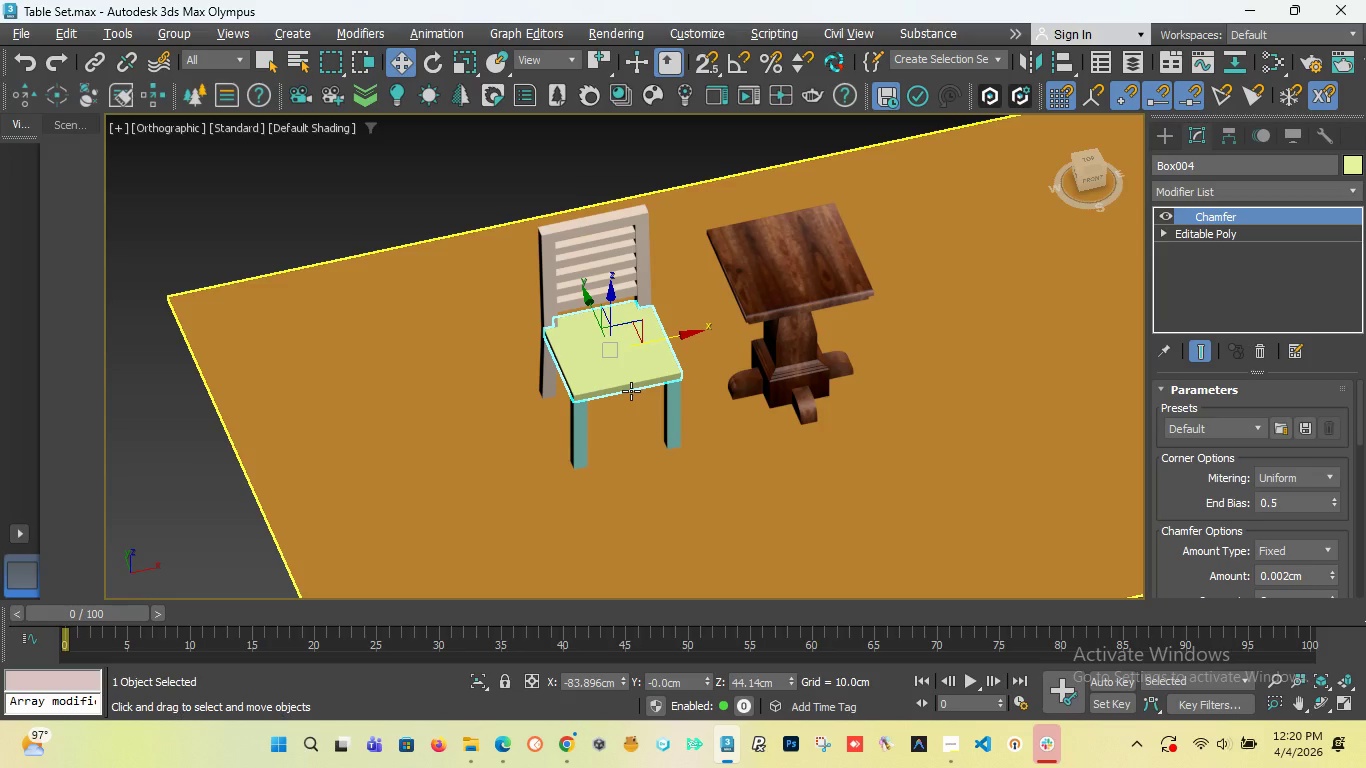 
wait(18.87)
 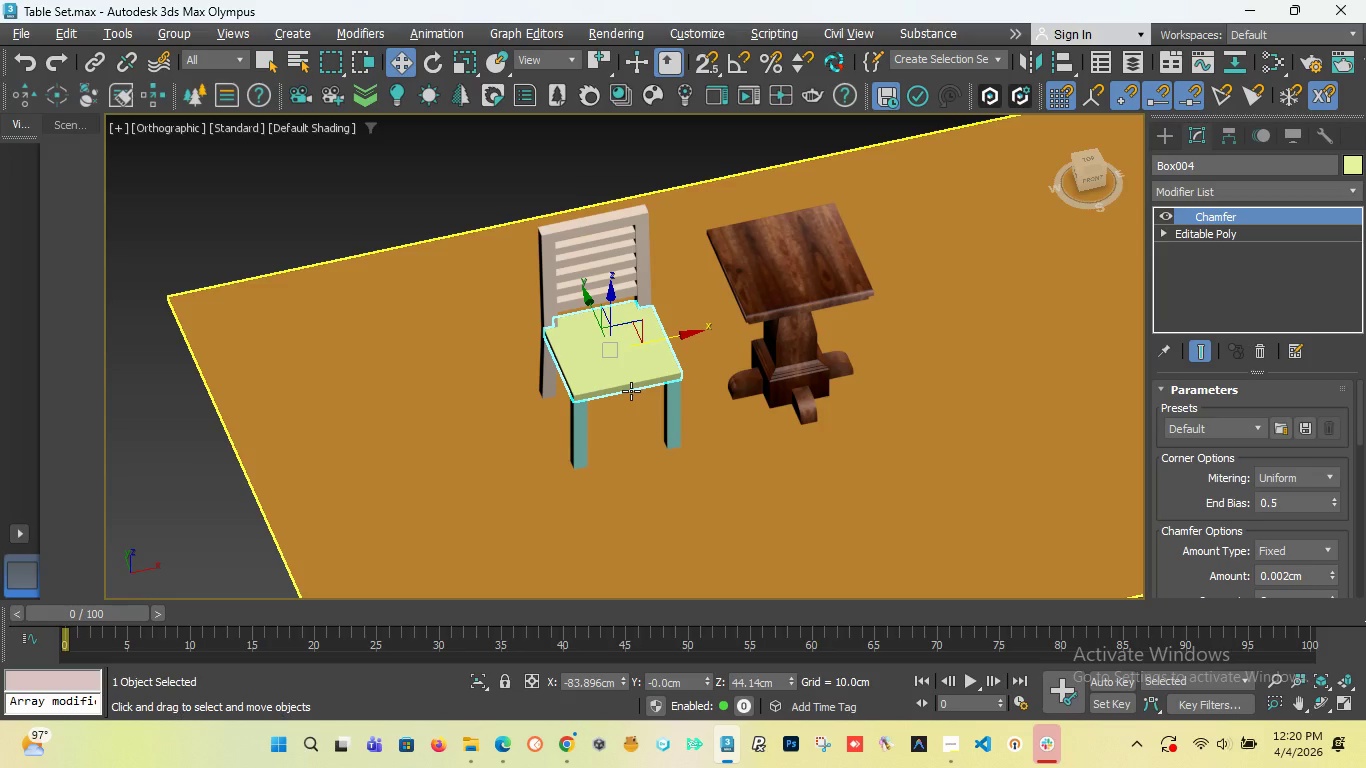 
left_click([1132, 593])
 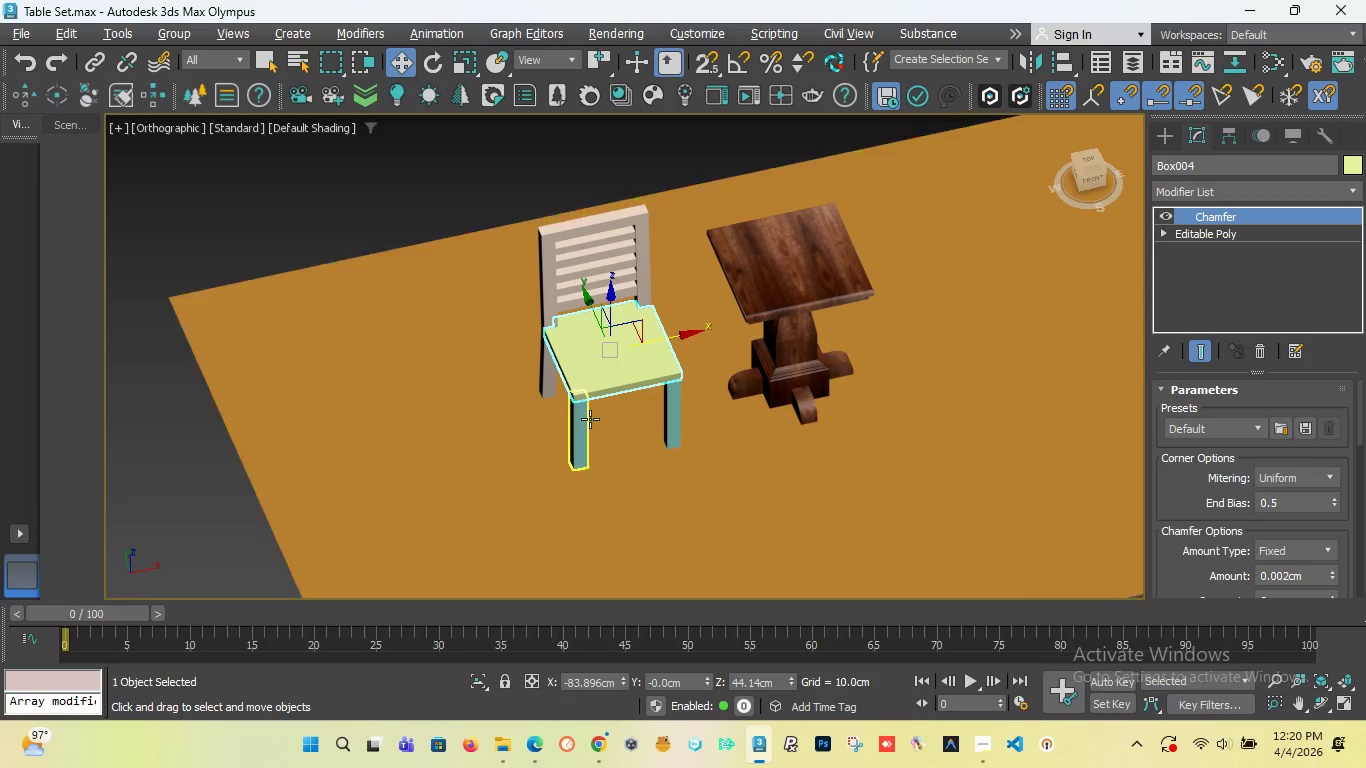 
scroll: coordinate [637, 462], scroll_direction: up, amount: 15.0
 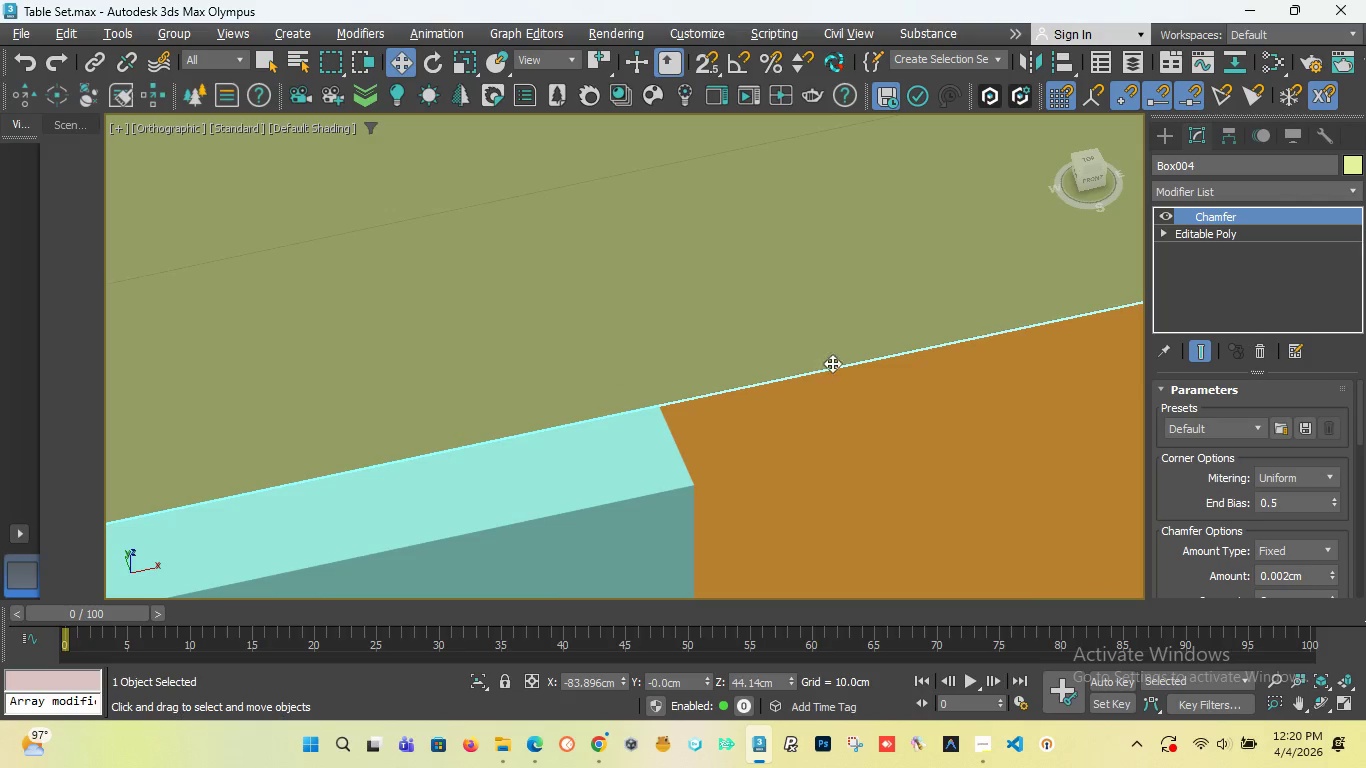 
scroll: coordinate [534, 500], scroll_direction: down, amount: 14.0
 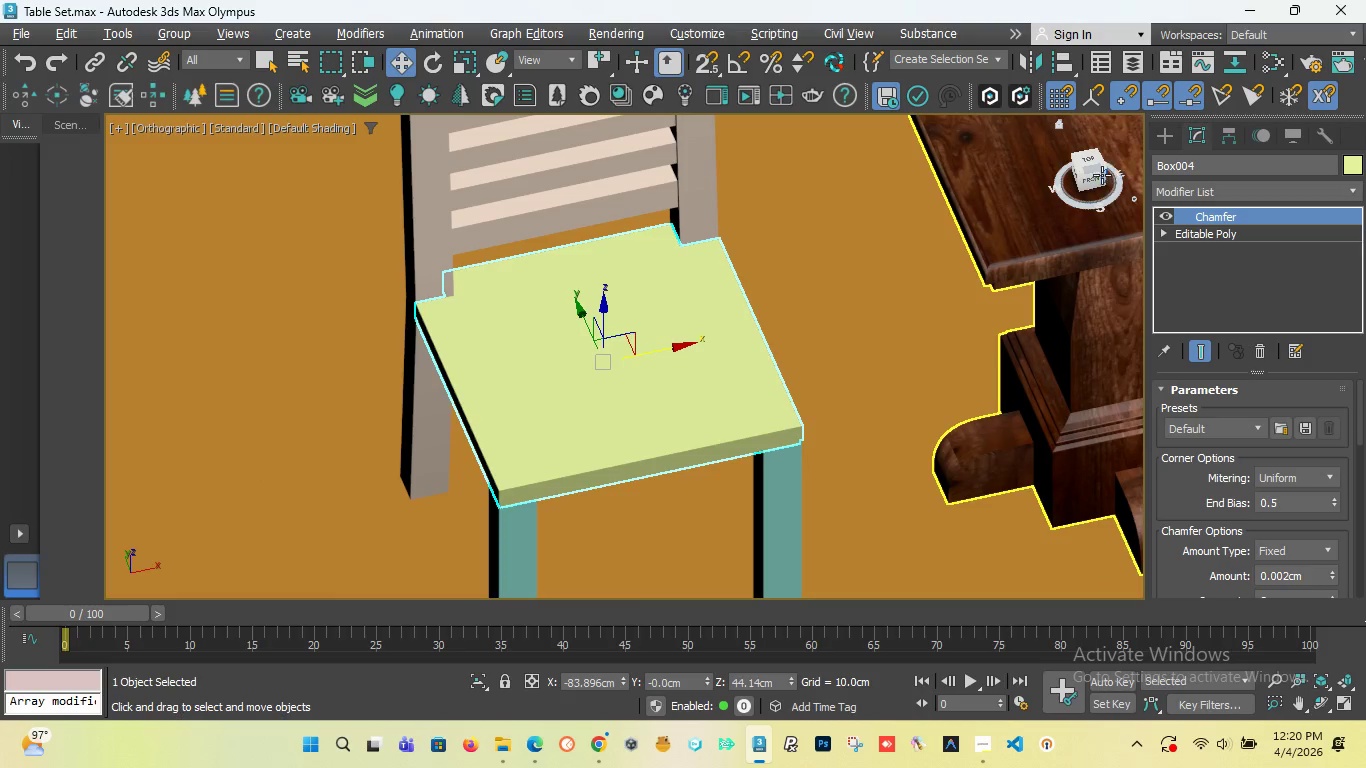 
left_click([1097, 179])
 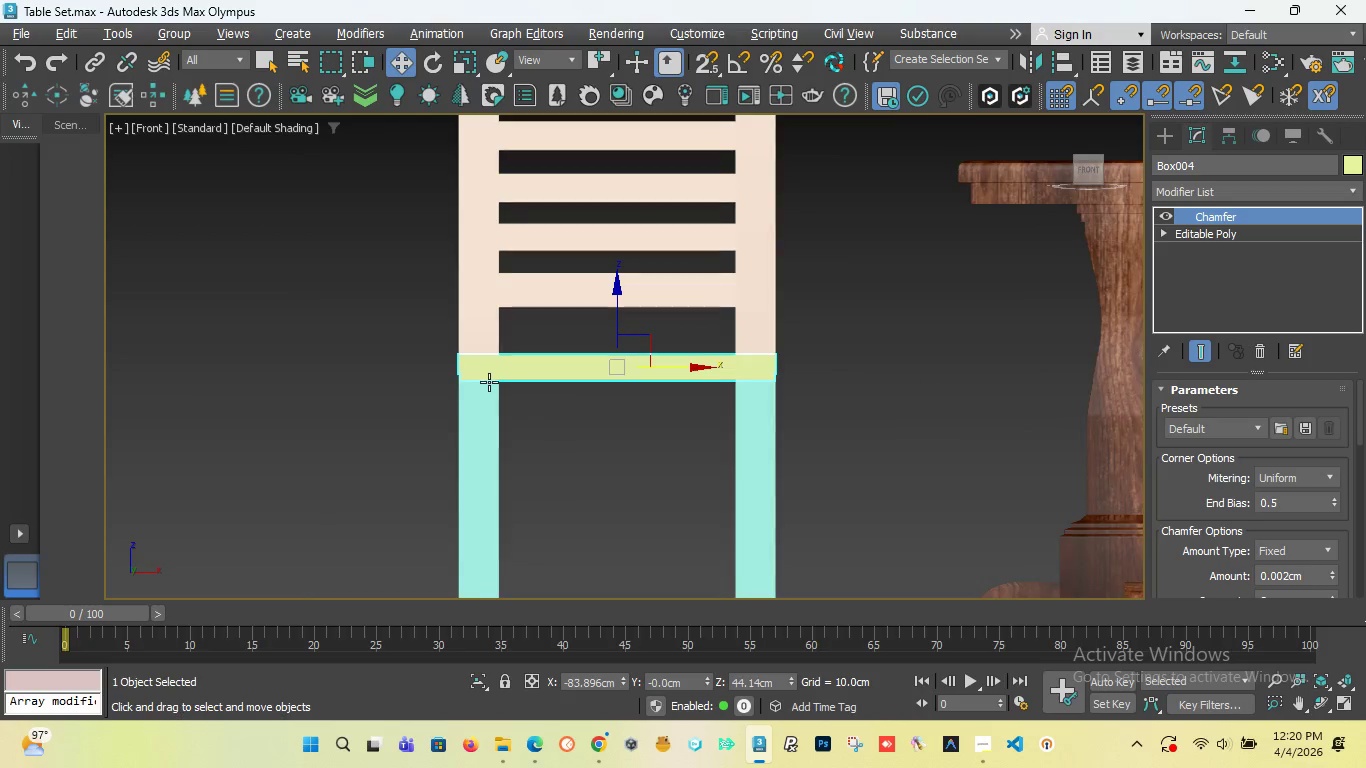 
scroll: coordinate [454, 381], scroll_direction: up, amount: 10.0
 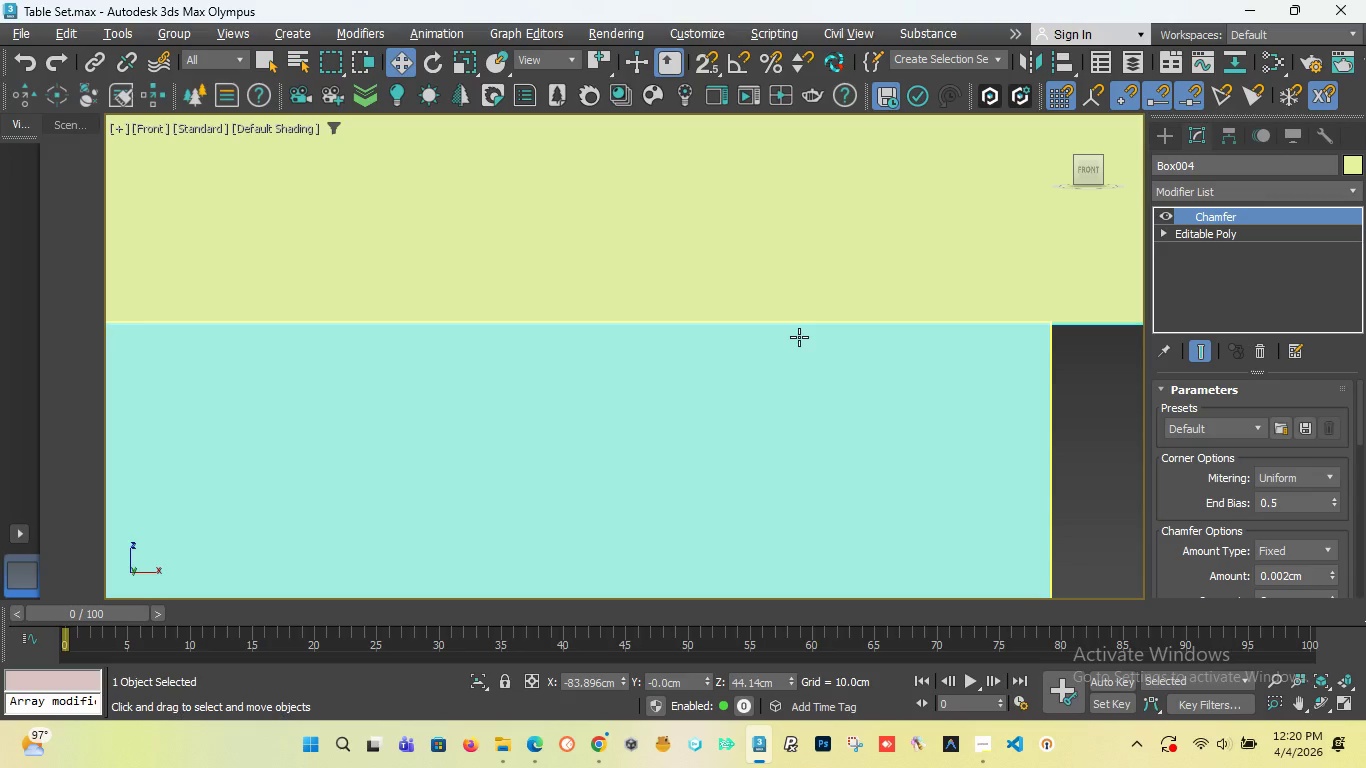 
left_click([799, 337])
 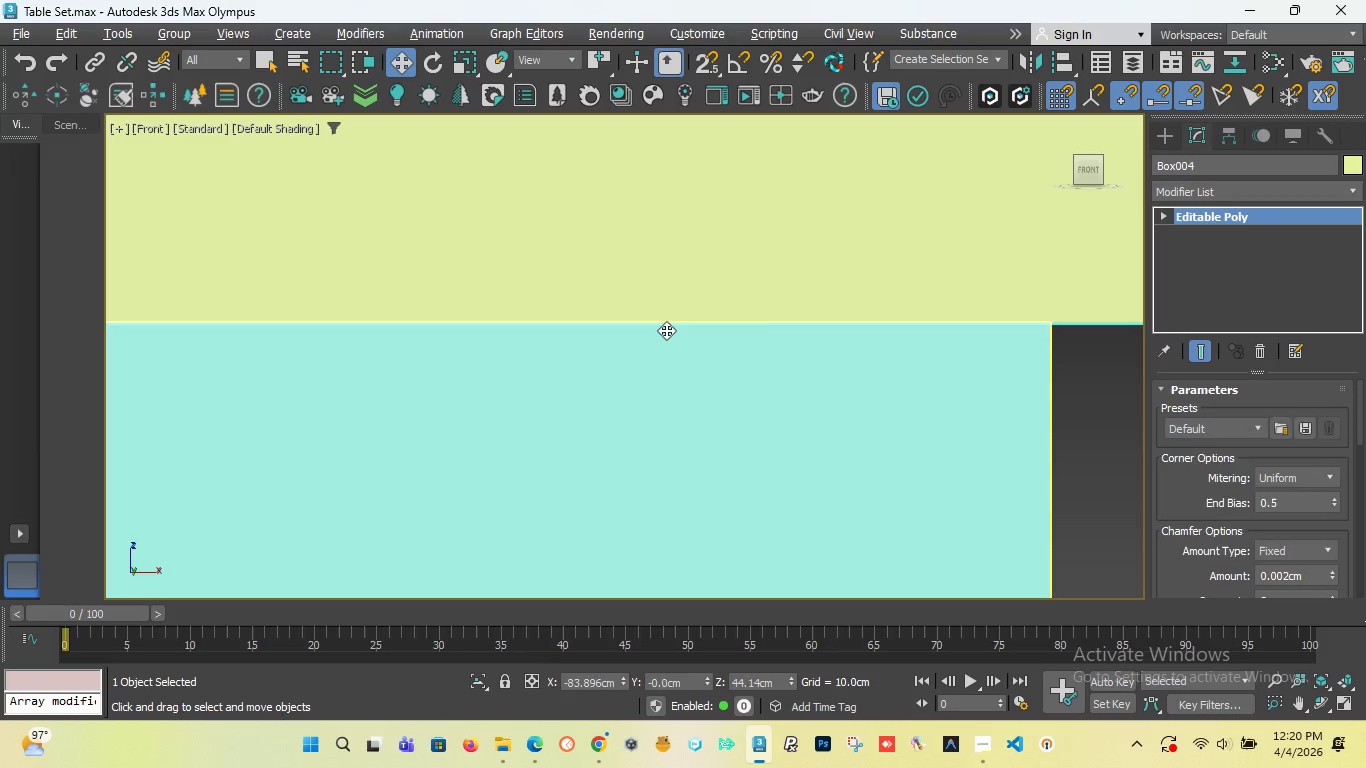 
scroll: coordinate [634, 335], scroll_direction: down, amount: 19.0
 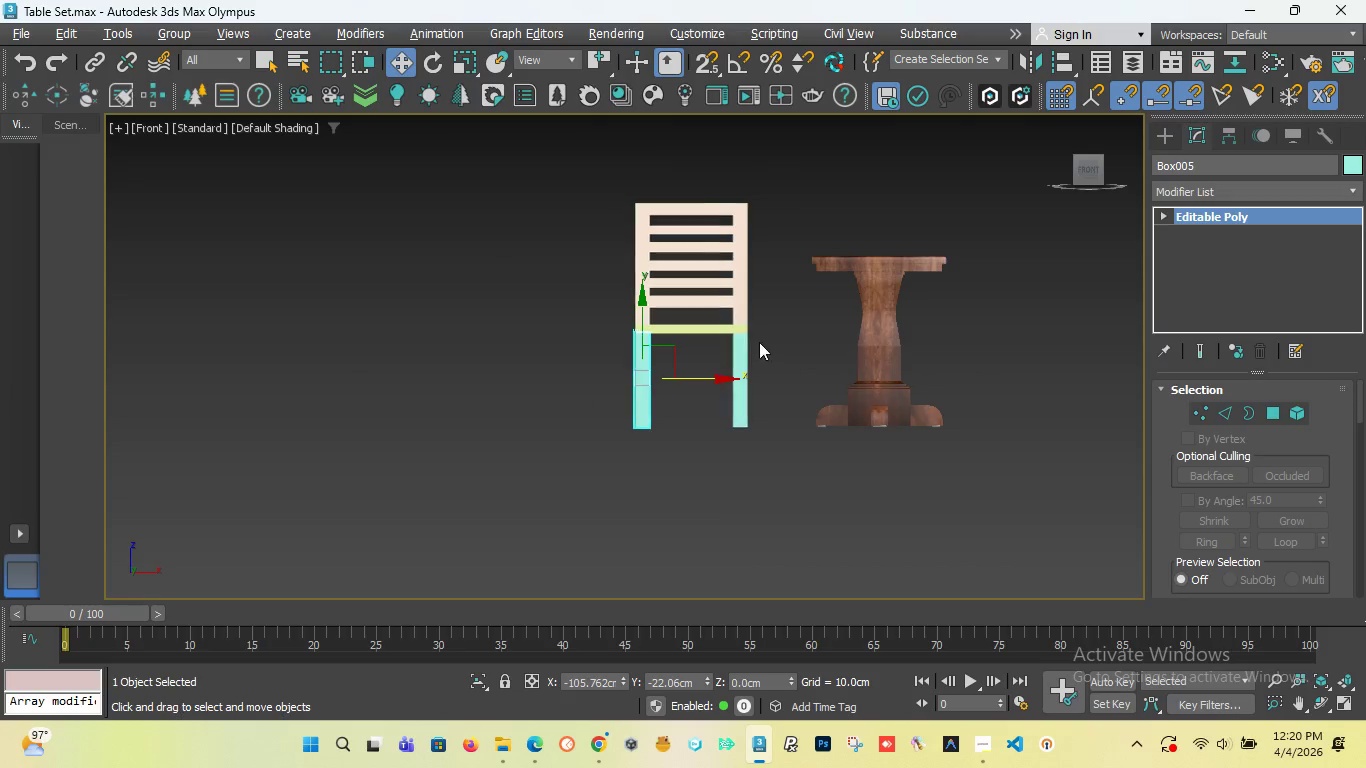 
scroll: coordinate [717, 337], scroll_direction: up, amount: 6.0
 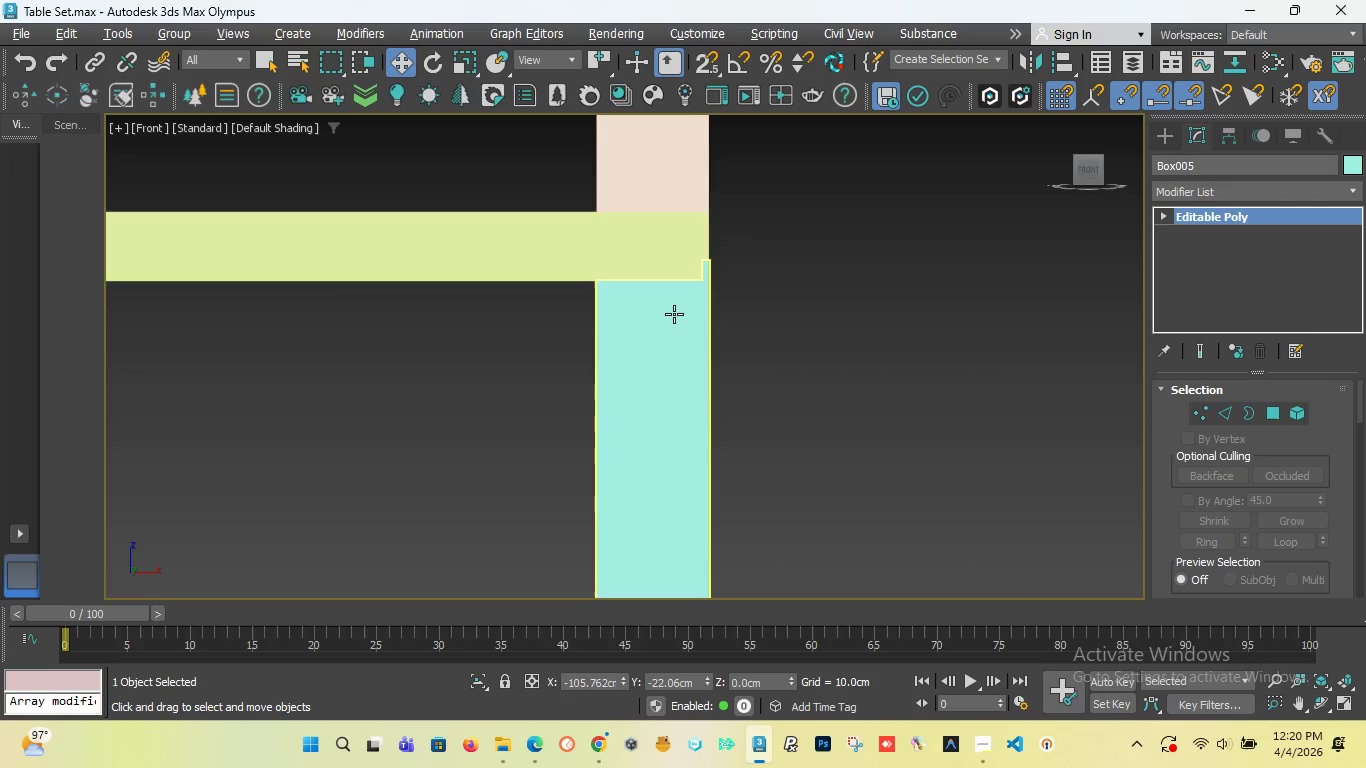 
left_click([674, 314])
 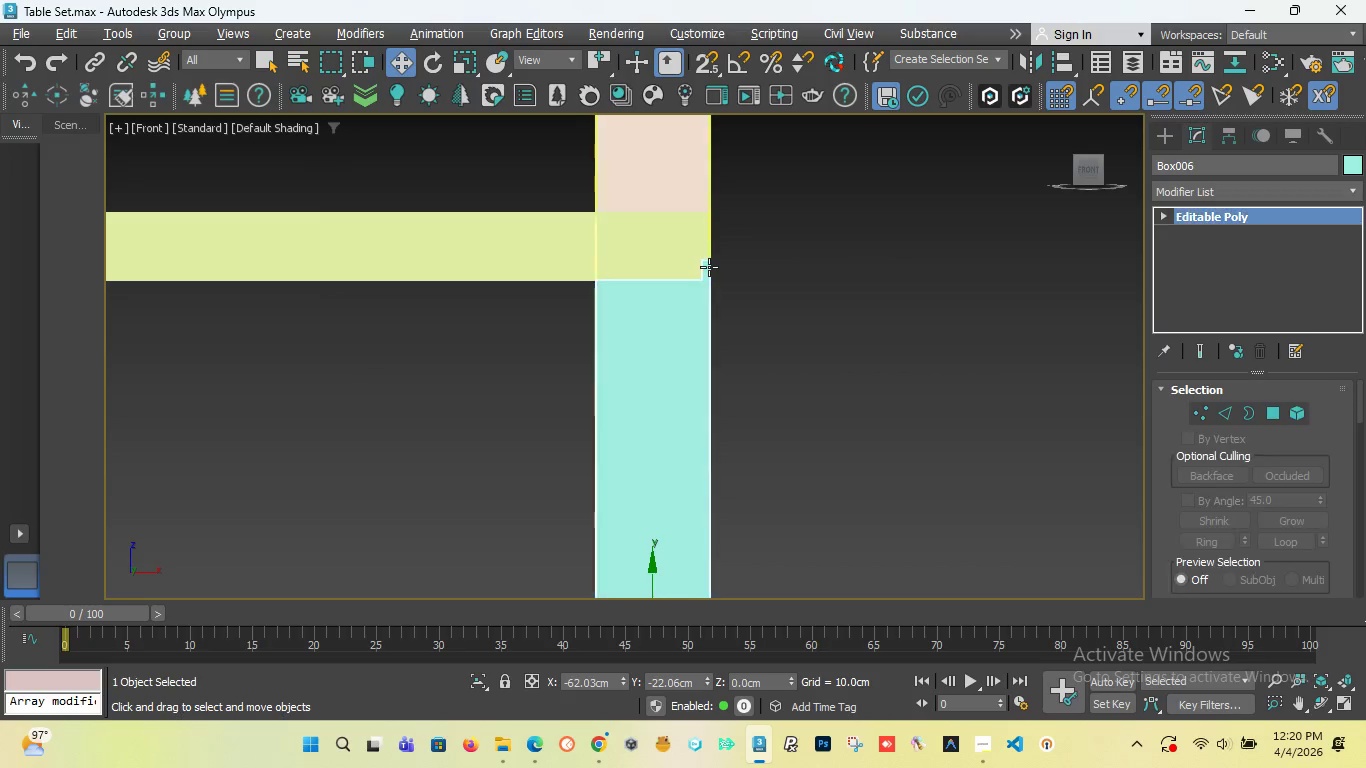 
scroll: coordinate [707, 258], scroll_direction: up, amount: 6.0
 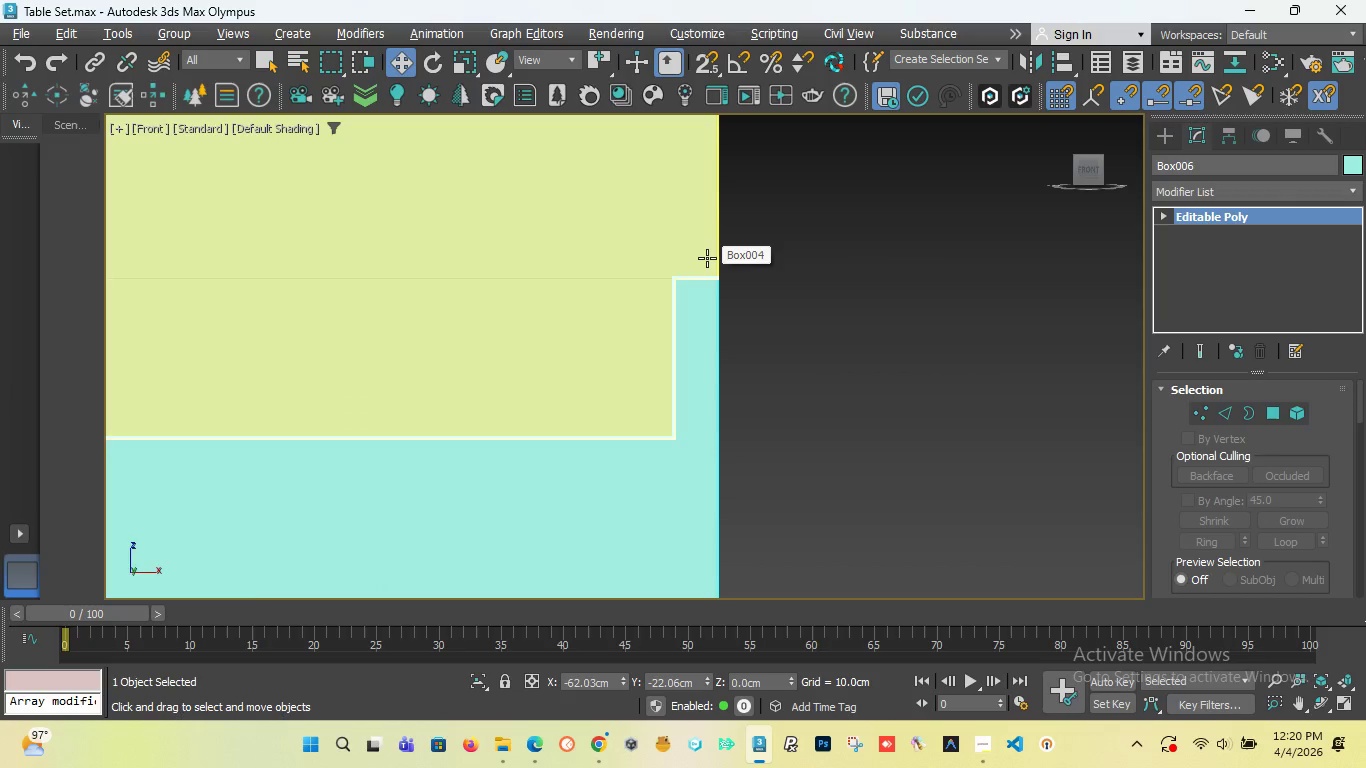 
scroll: coordinate [696, 284], scroll_direction: down, amount: 14.0
 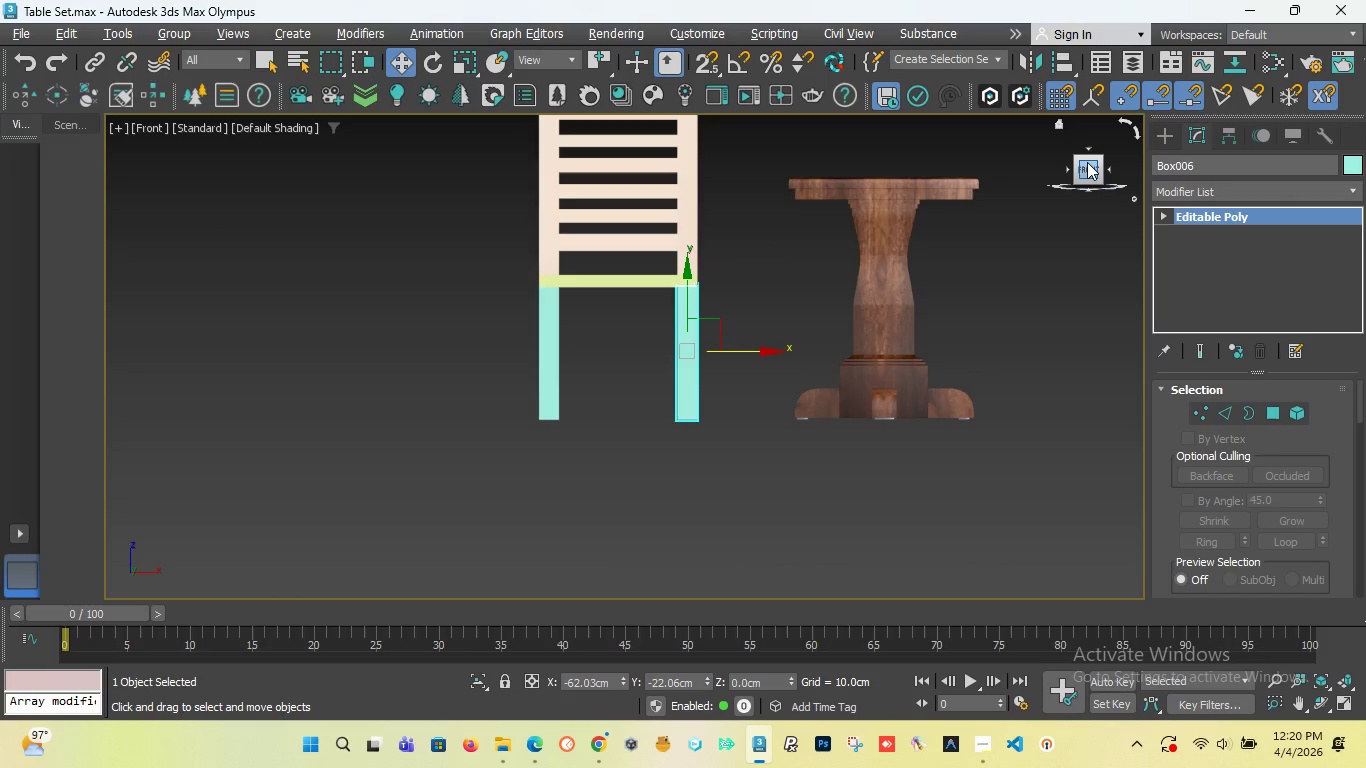 
left_click_drag(start_coordinate=[1087, 162], to_coordinate=[142, 192])
 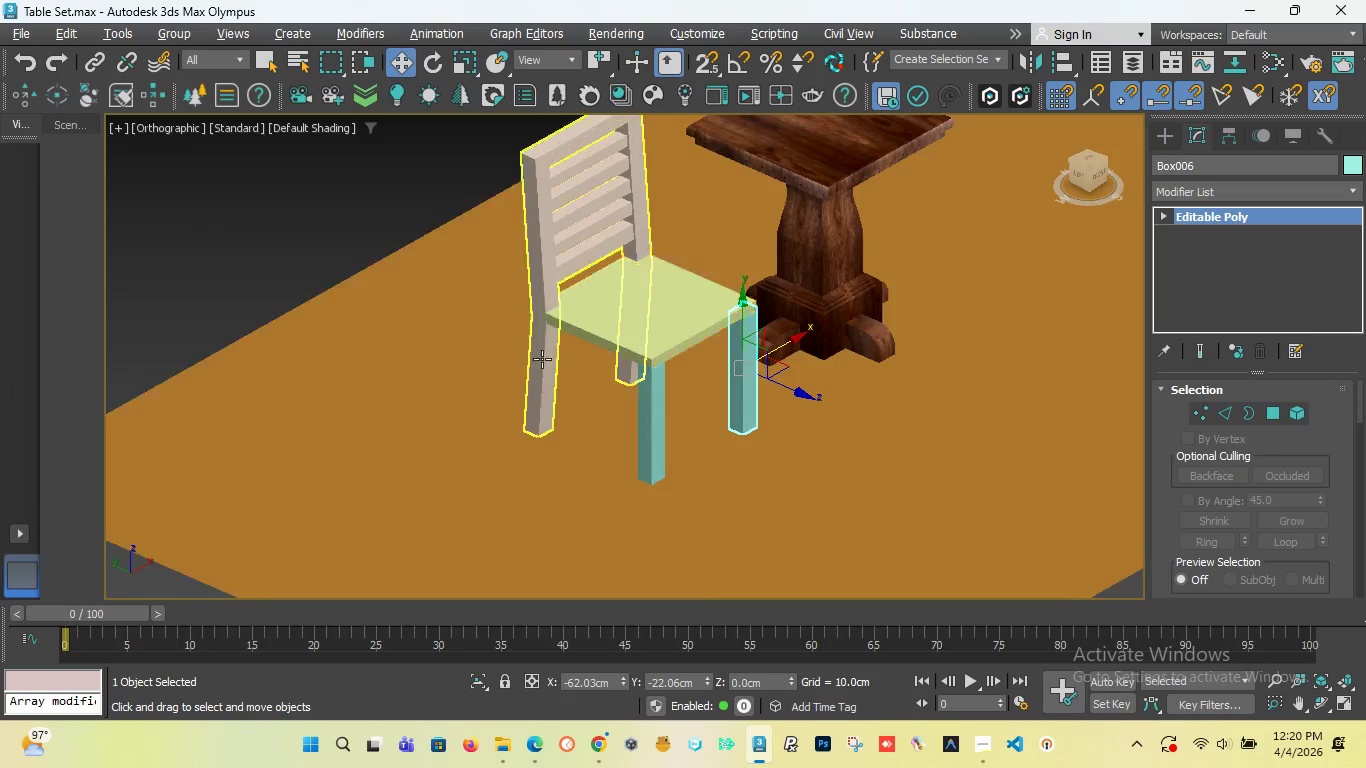 
scroll: coordinate [532, 377], scroll_direction: down, amount: 4.0
 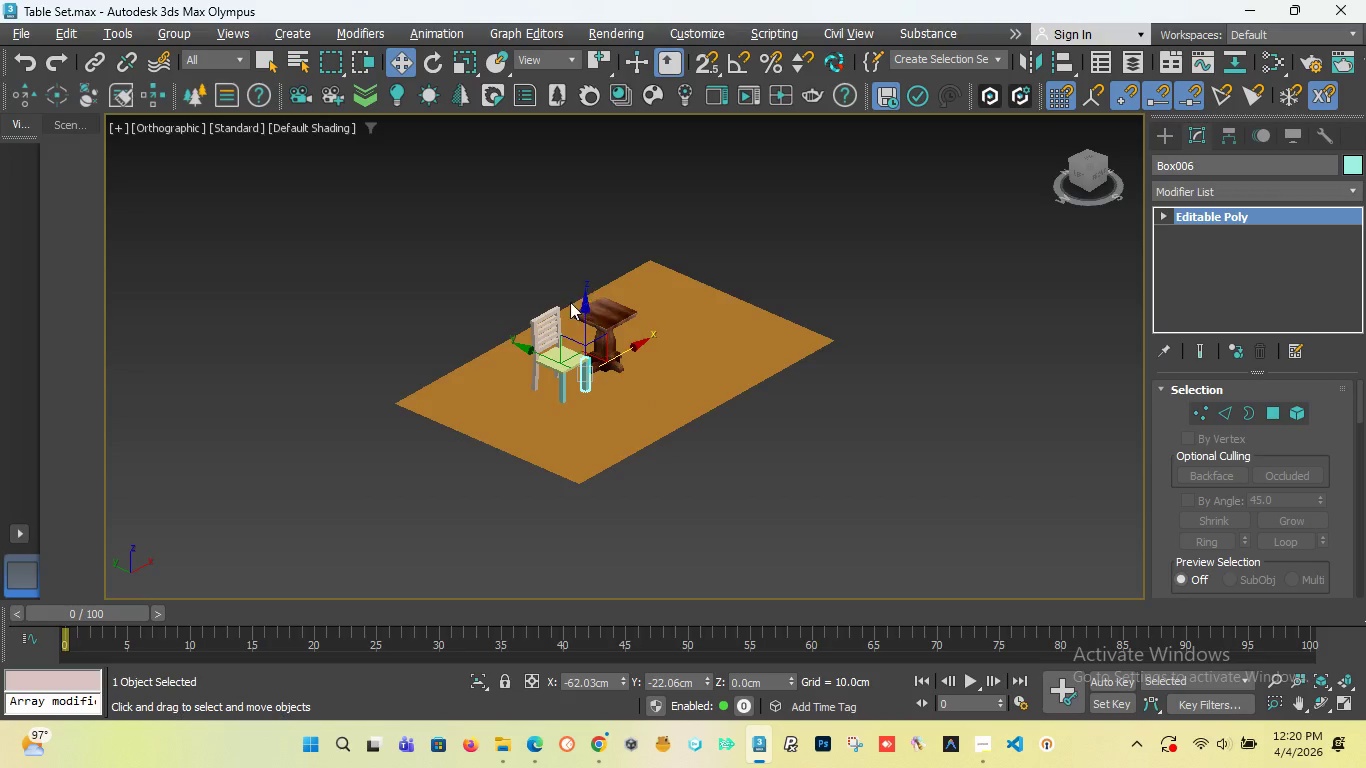 
scroll: coordinate [503, 457], scroll_direction: up, amount: 5.0
 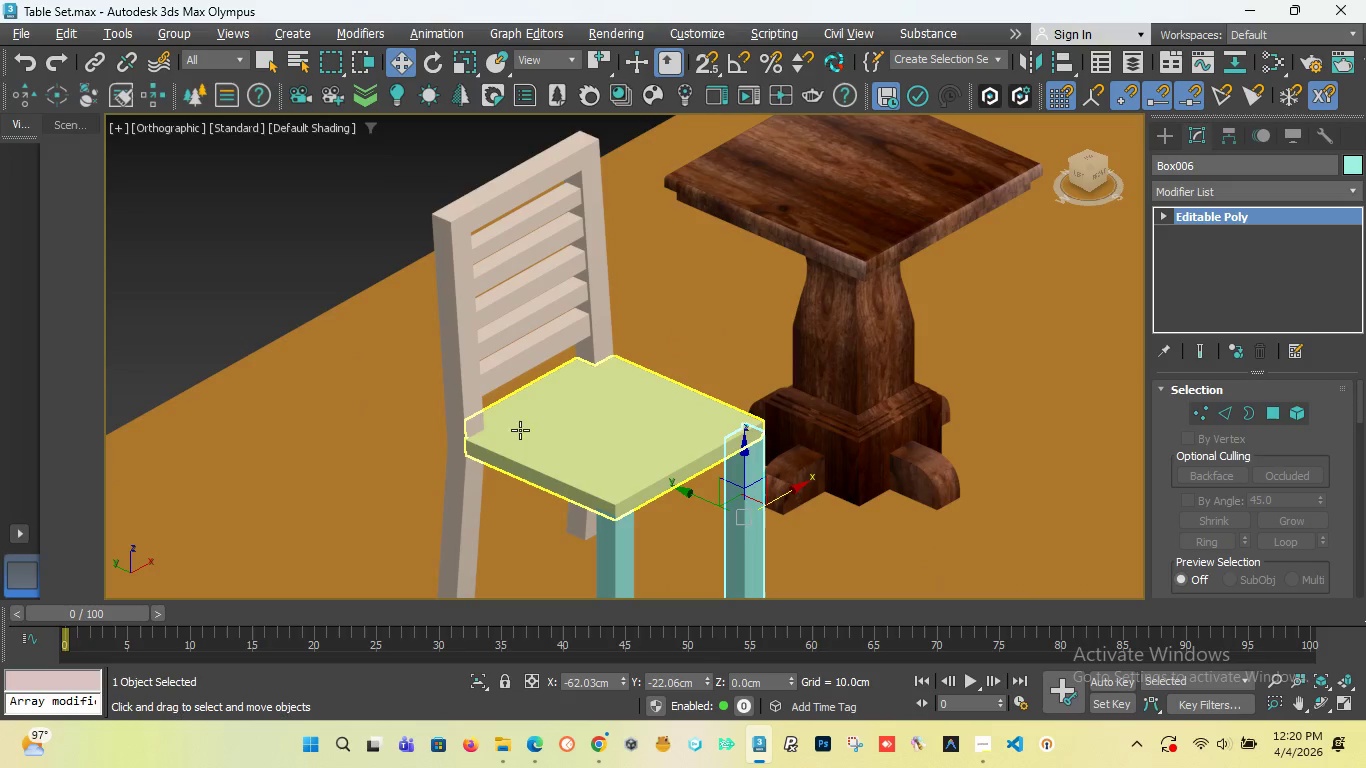 
scroll: coordinate [547, 414], scroll_direction: down, amount: 3.0
 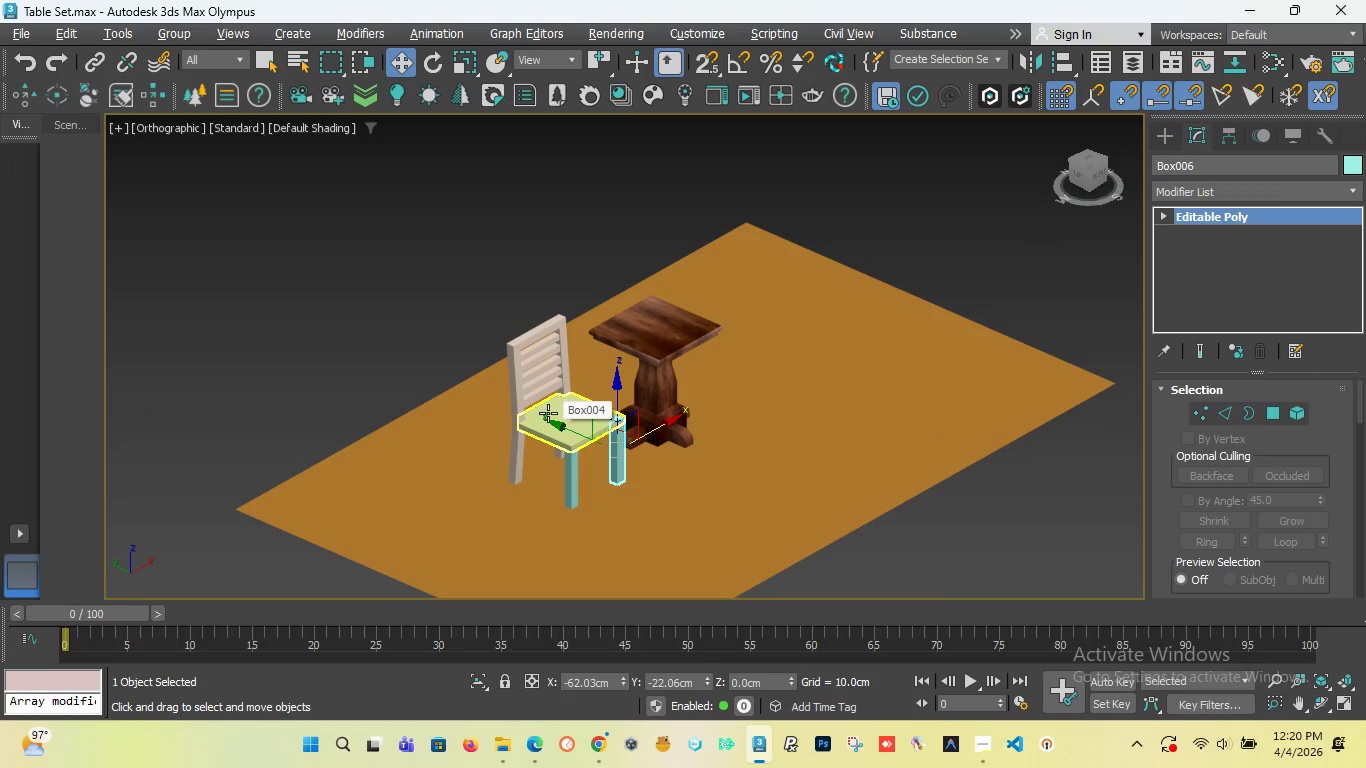 
wait(6.33)
 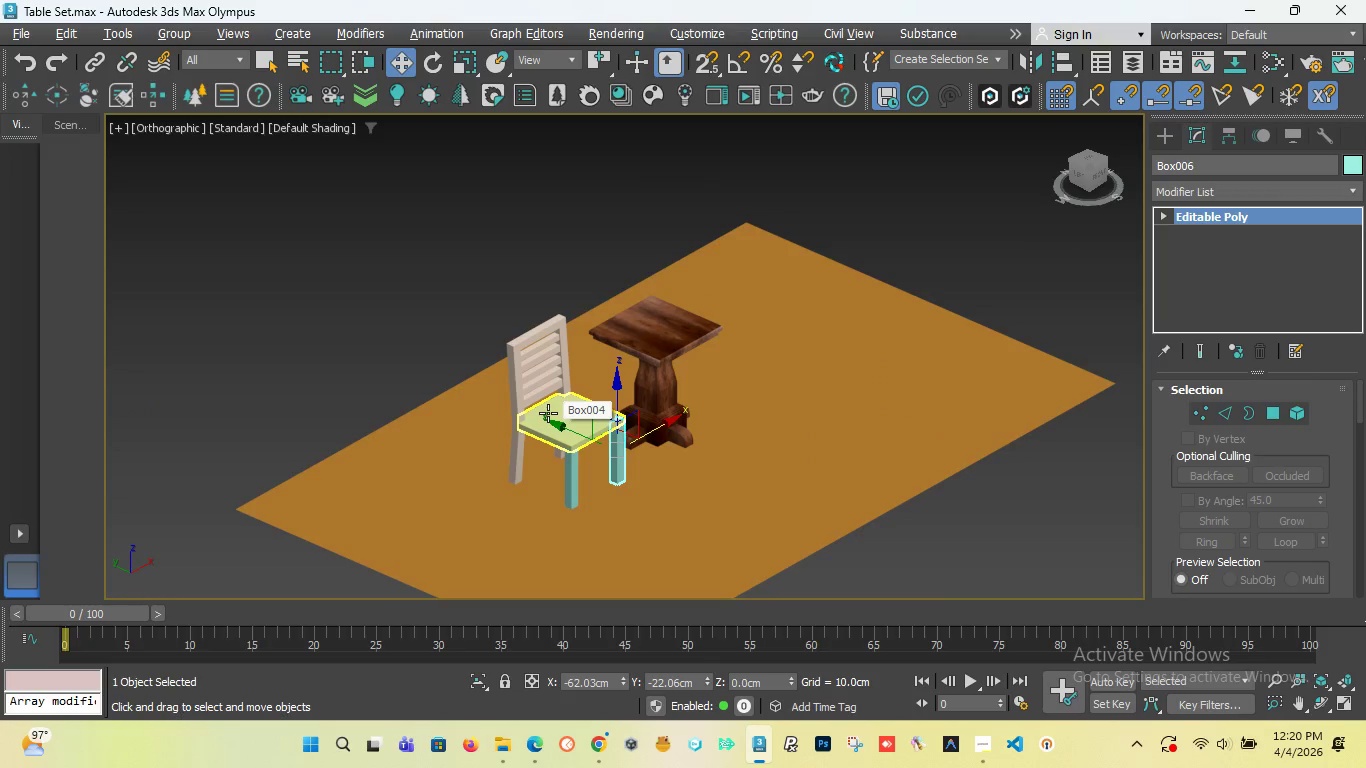 
left_click([978, 648])